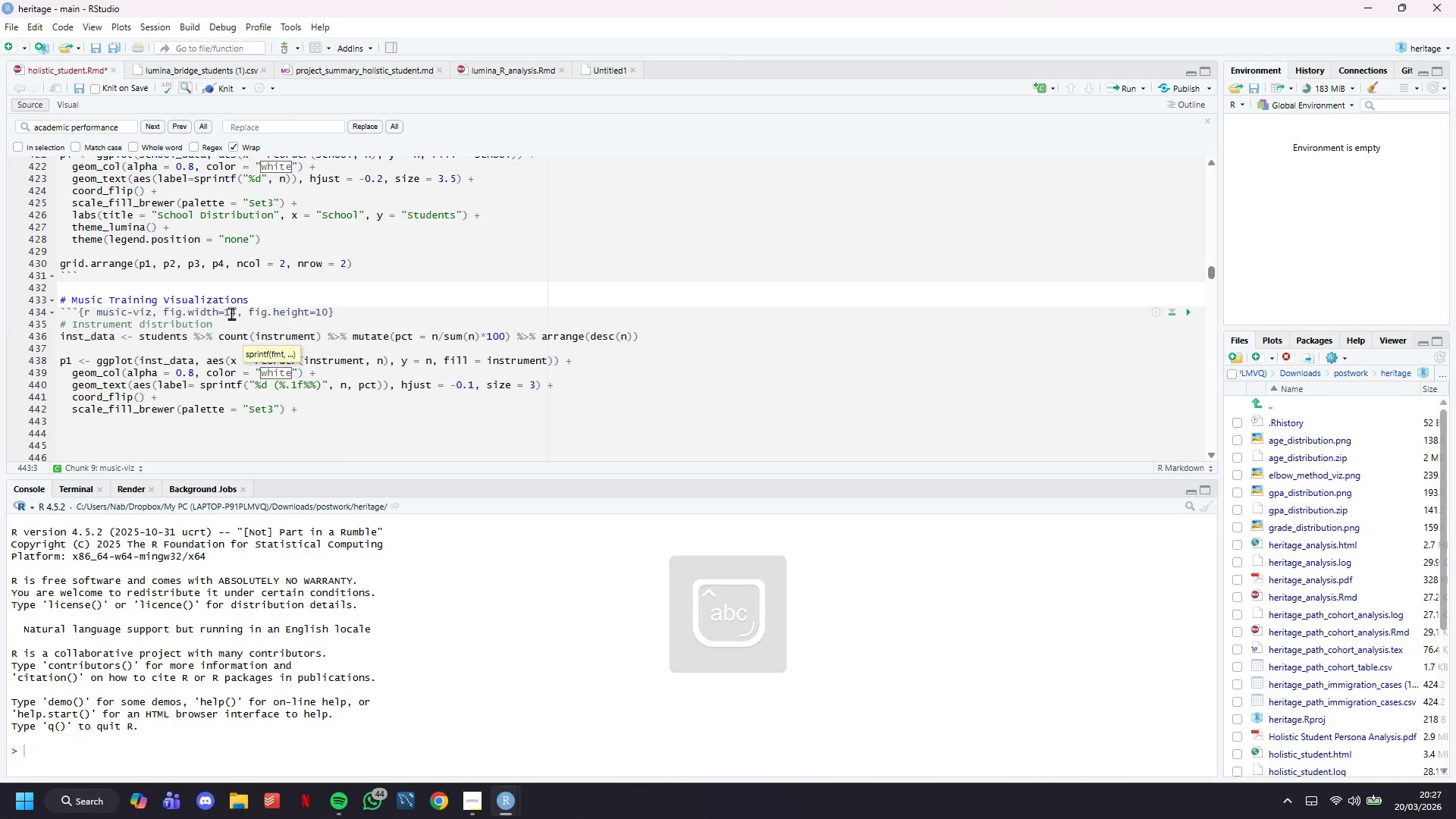 
scroll: coordinate [231, 313], scroll_direction: down, amount: 4.0
 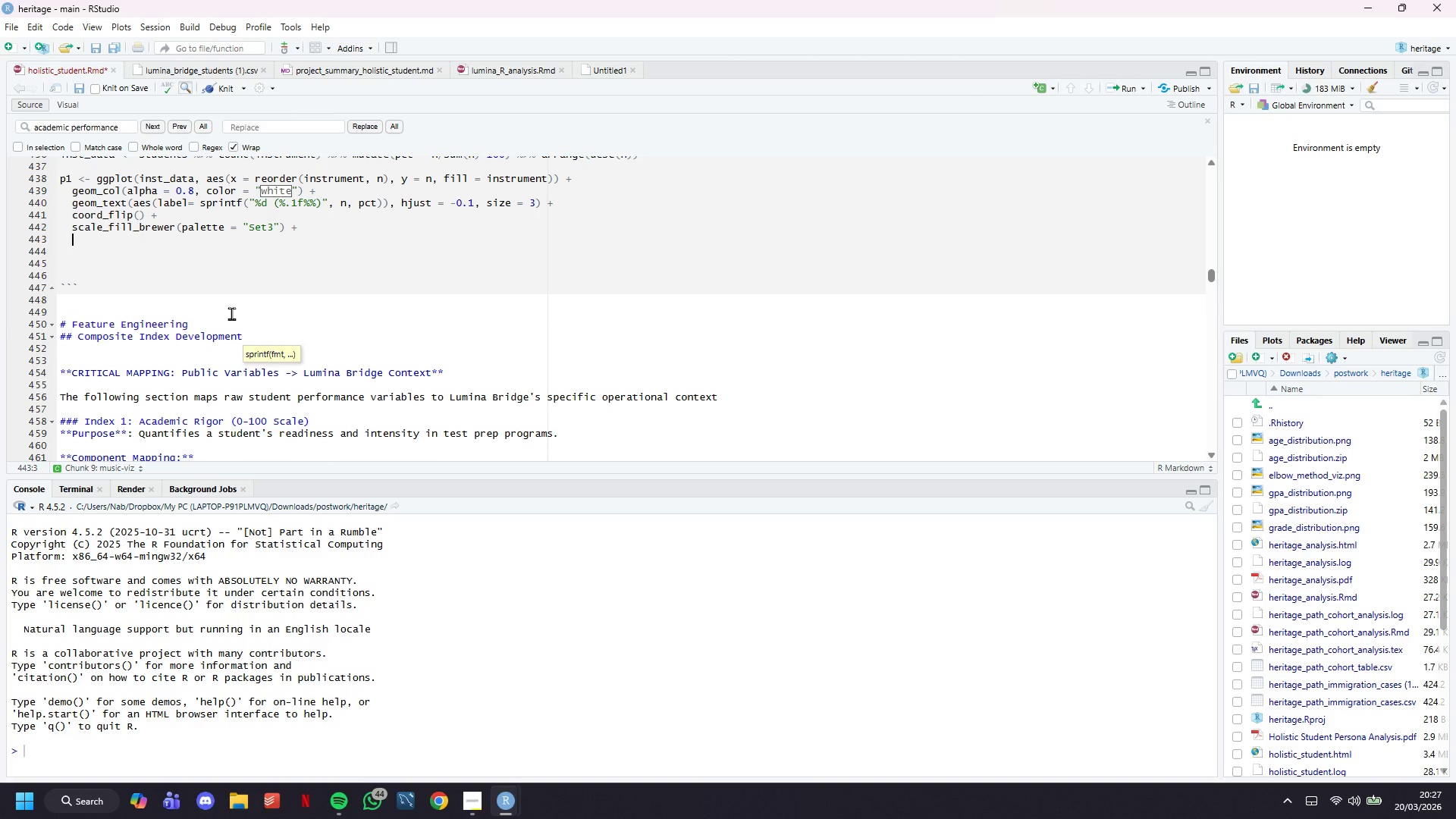 
type(lan)
key(Backspace)
type(bs(title = "Instrument Distribution)
 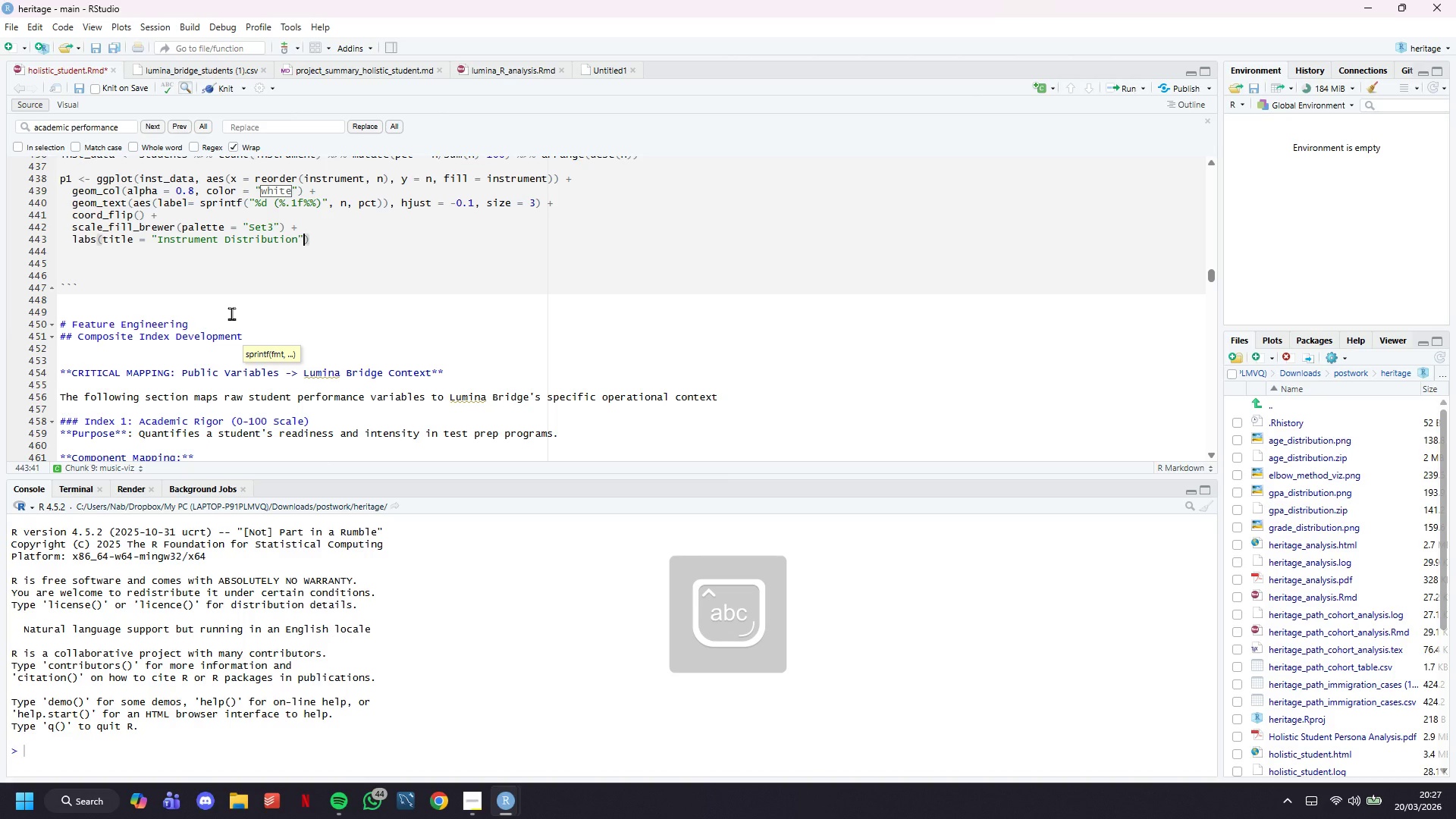 
 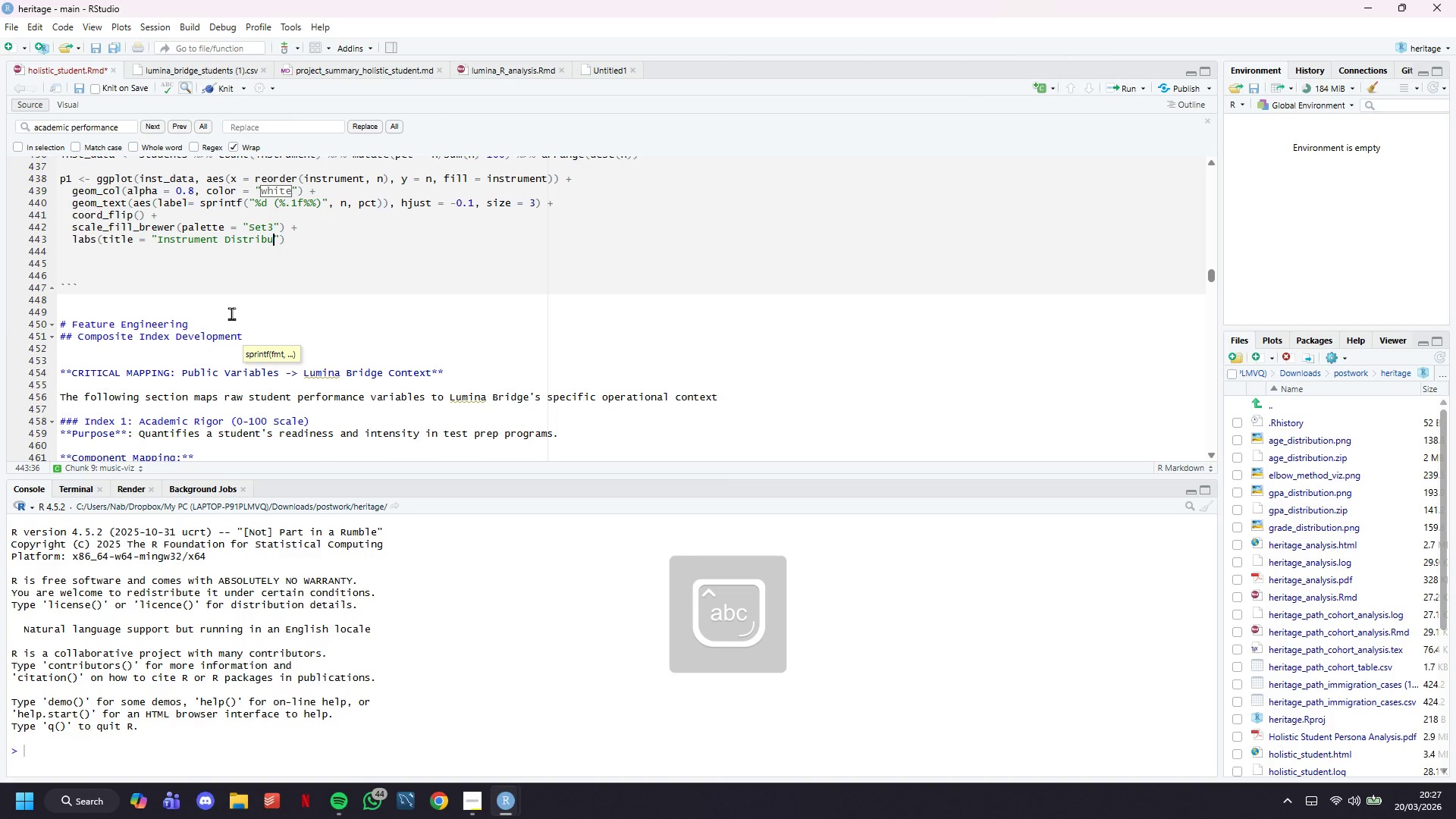 
key(ArrowRight)
 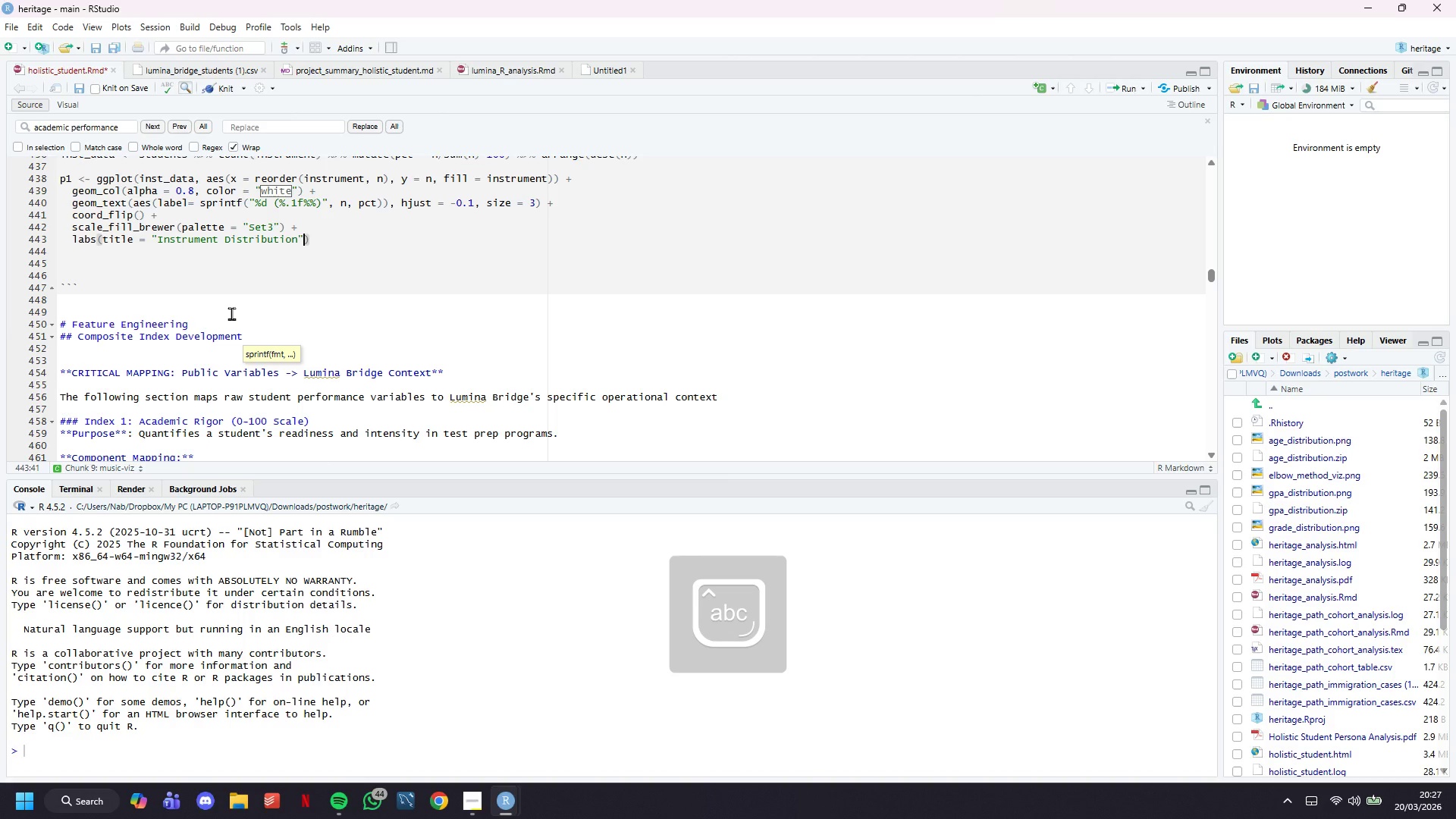 
type(, x = "Instrument)
 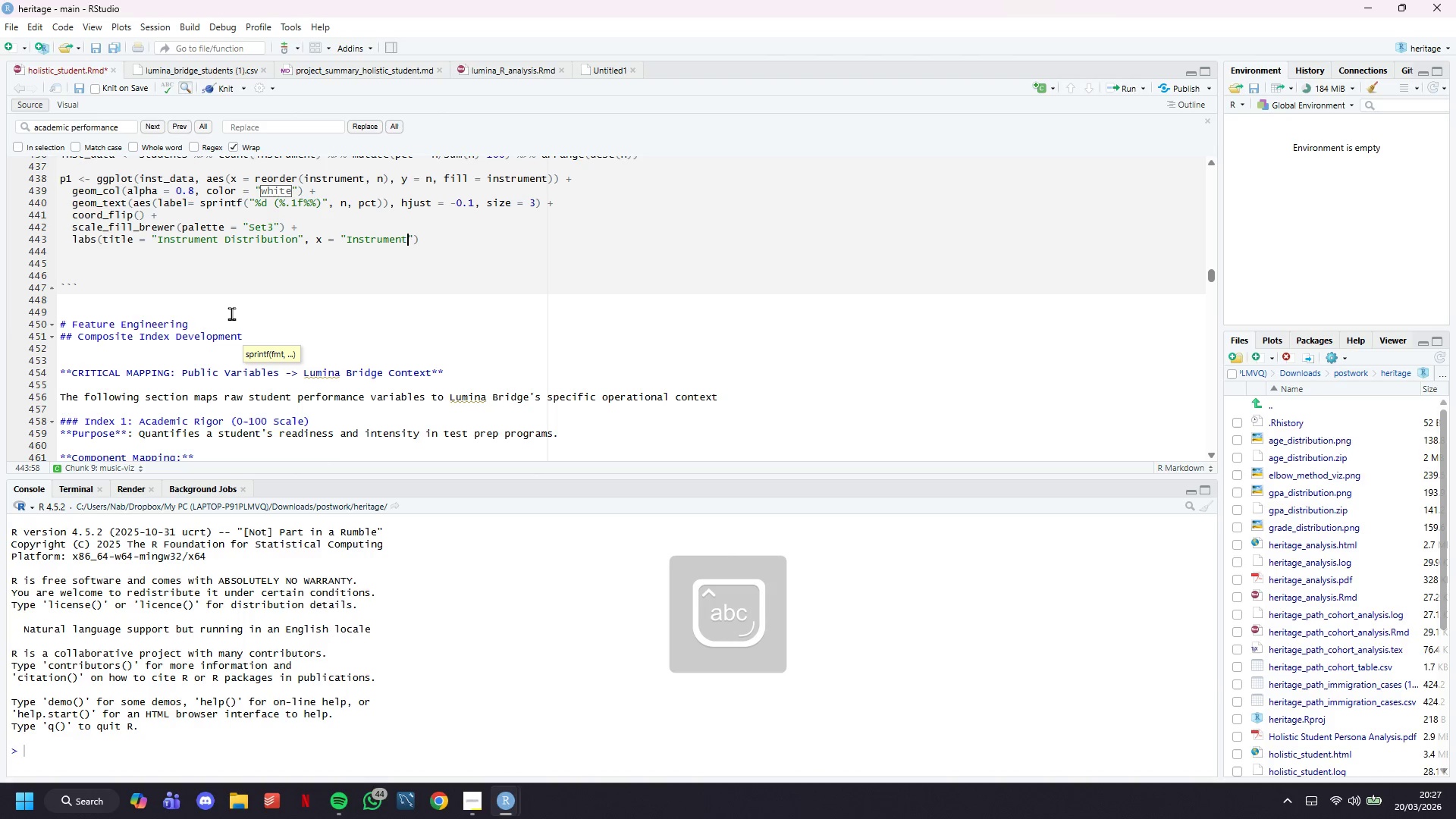 
key(ArrowRight)
 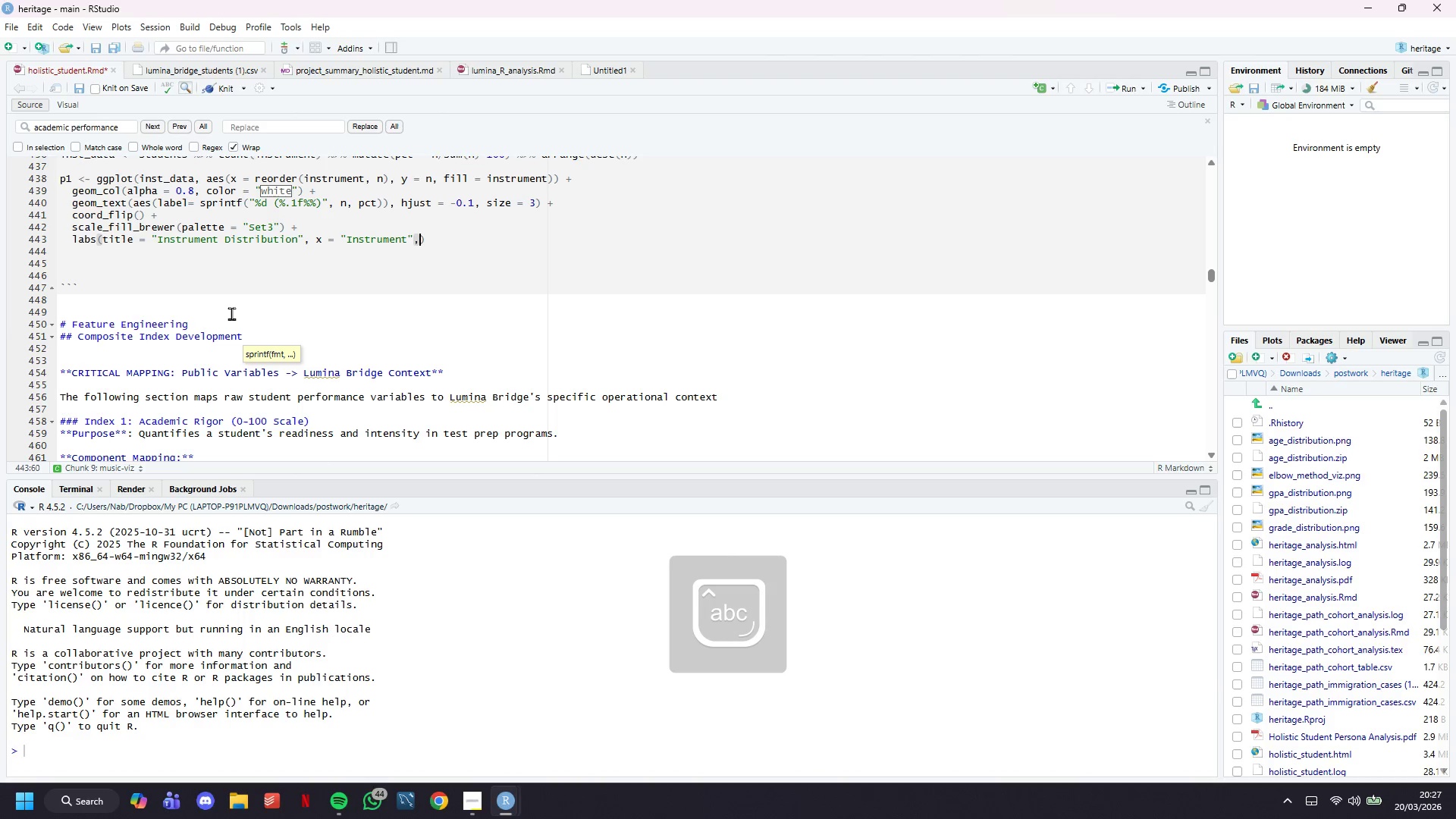 
type(, y = "Students)
 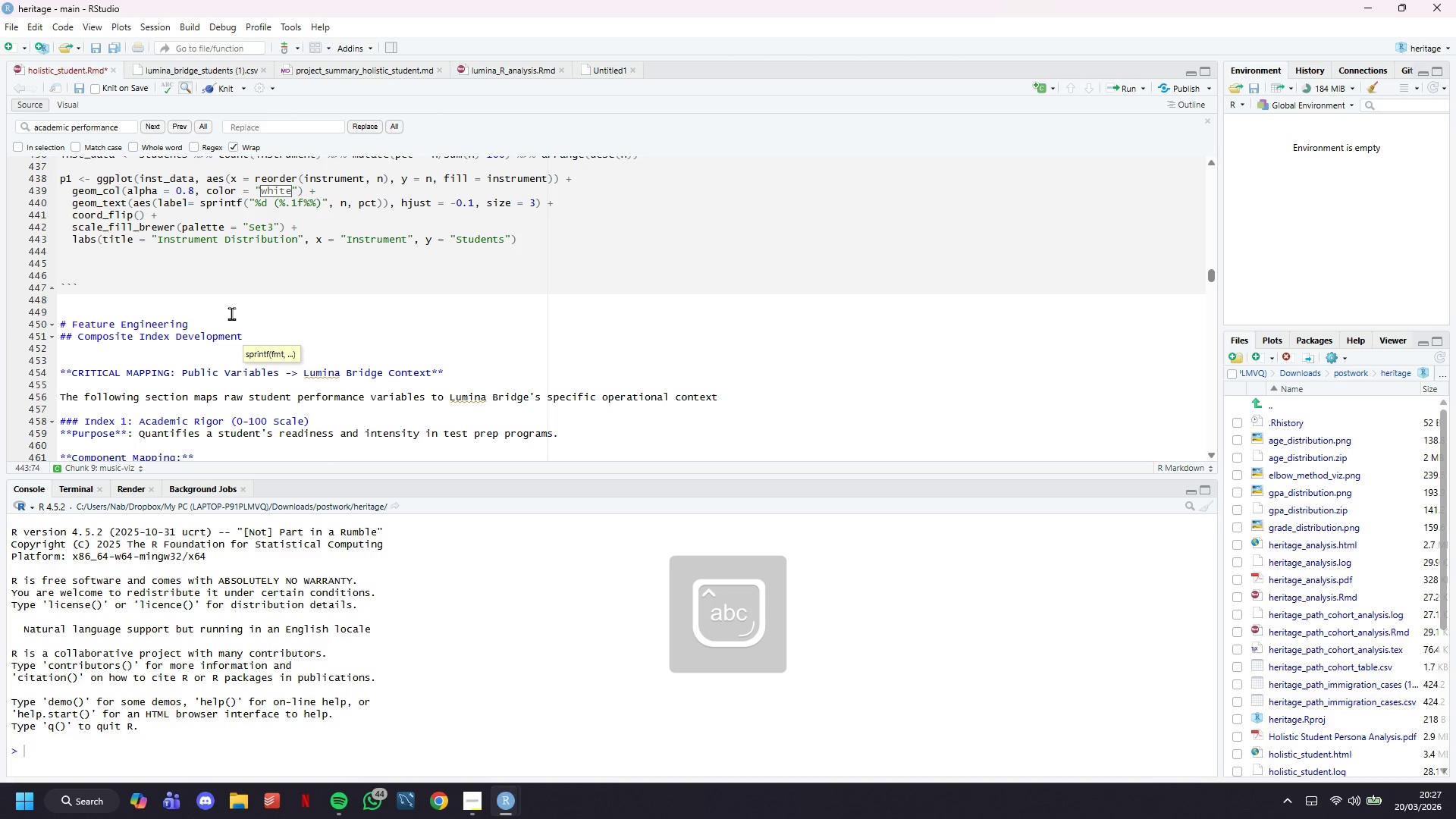 
key(ArrowRight)
 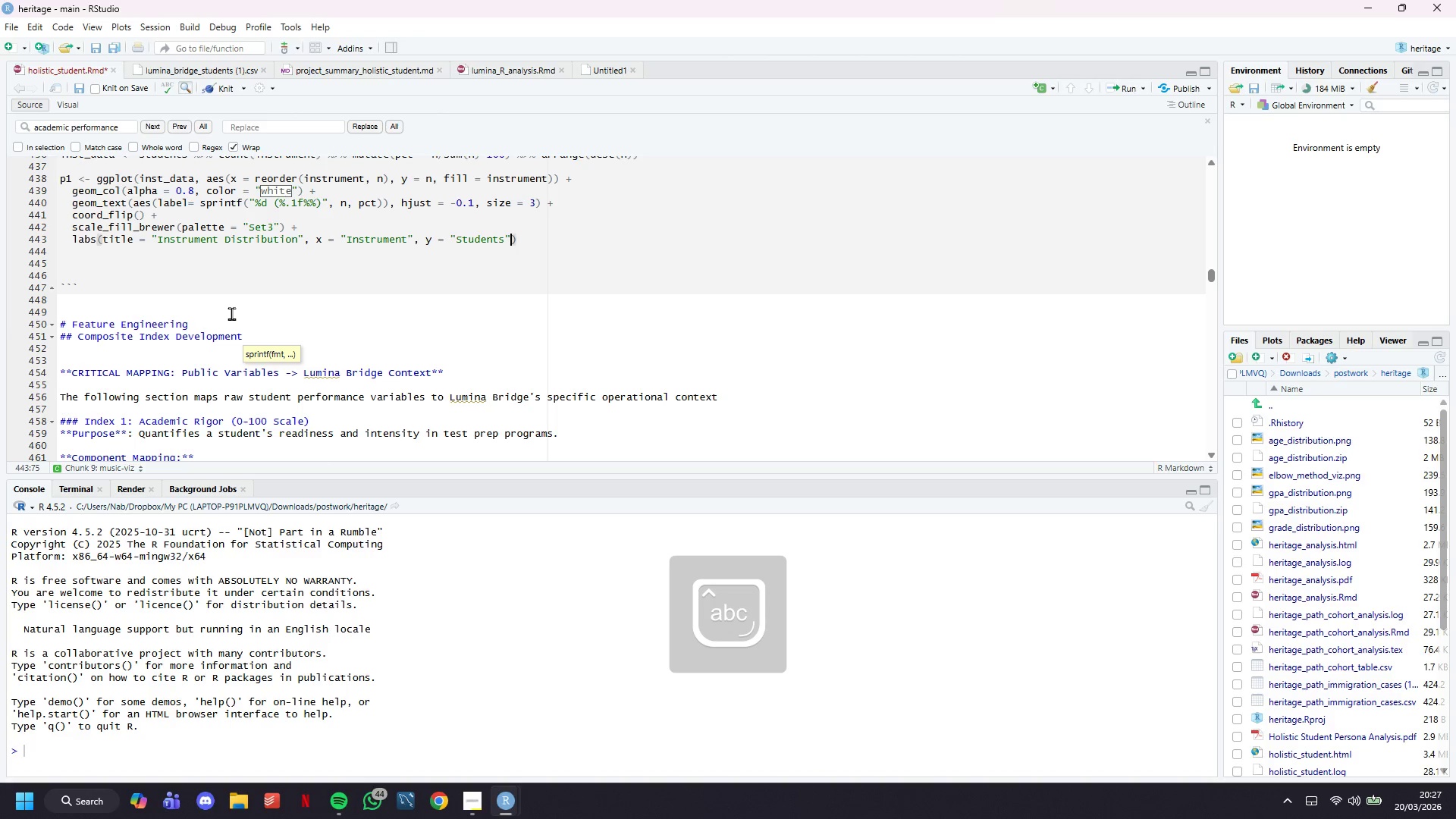 
key(ArrowRight)
 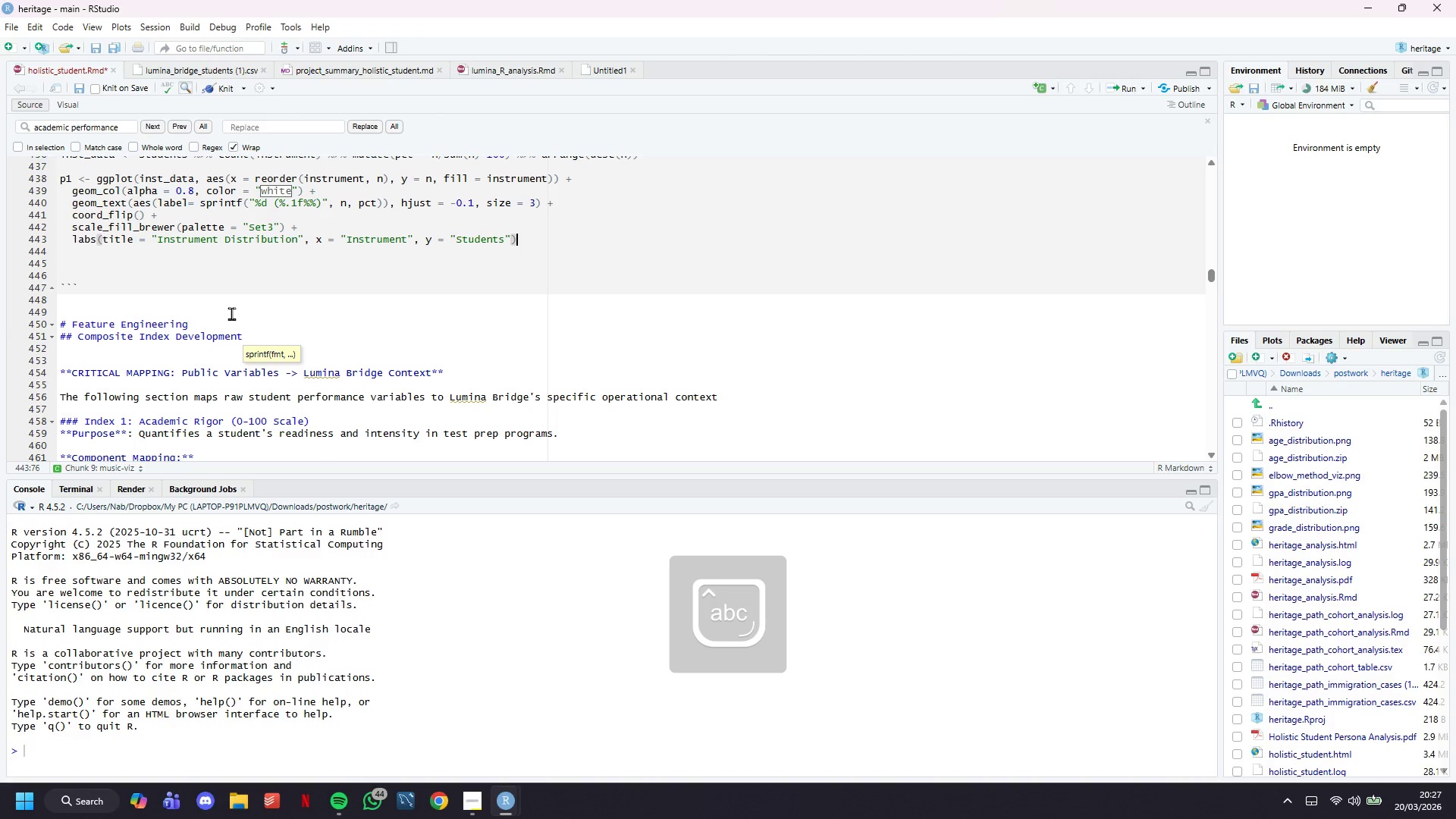 
key(Space)
 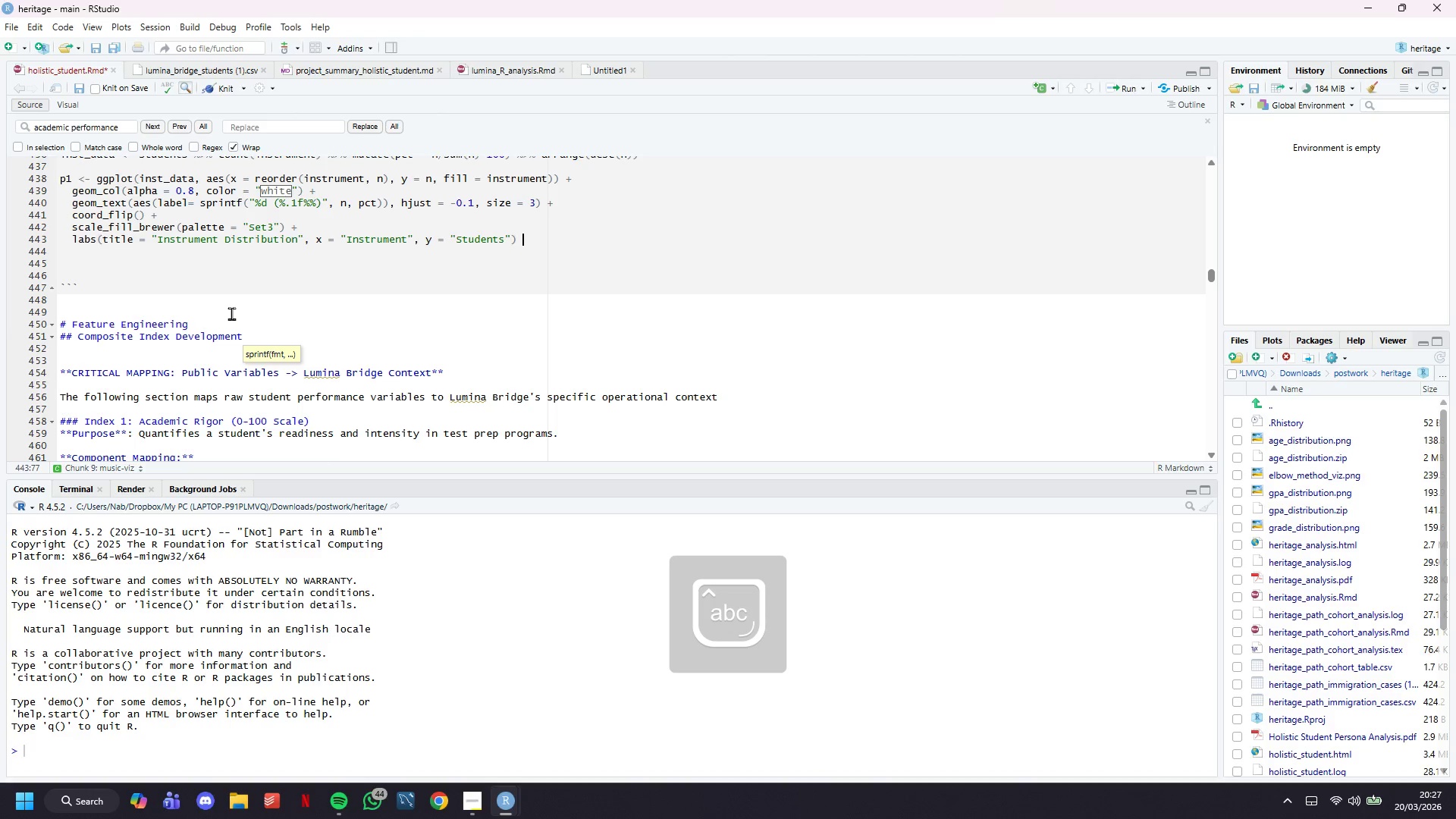 
key(Shift+Equal)
 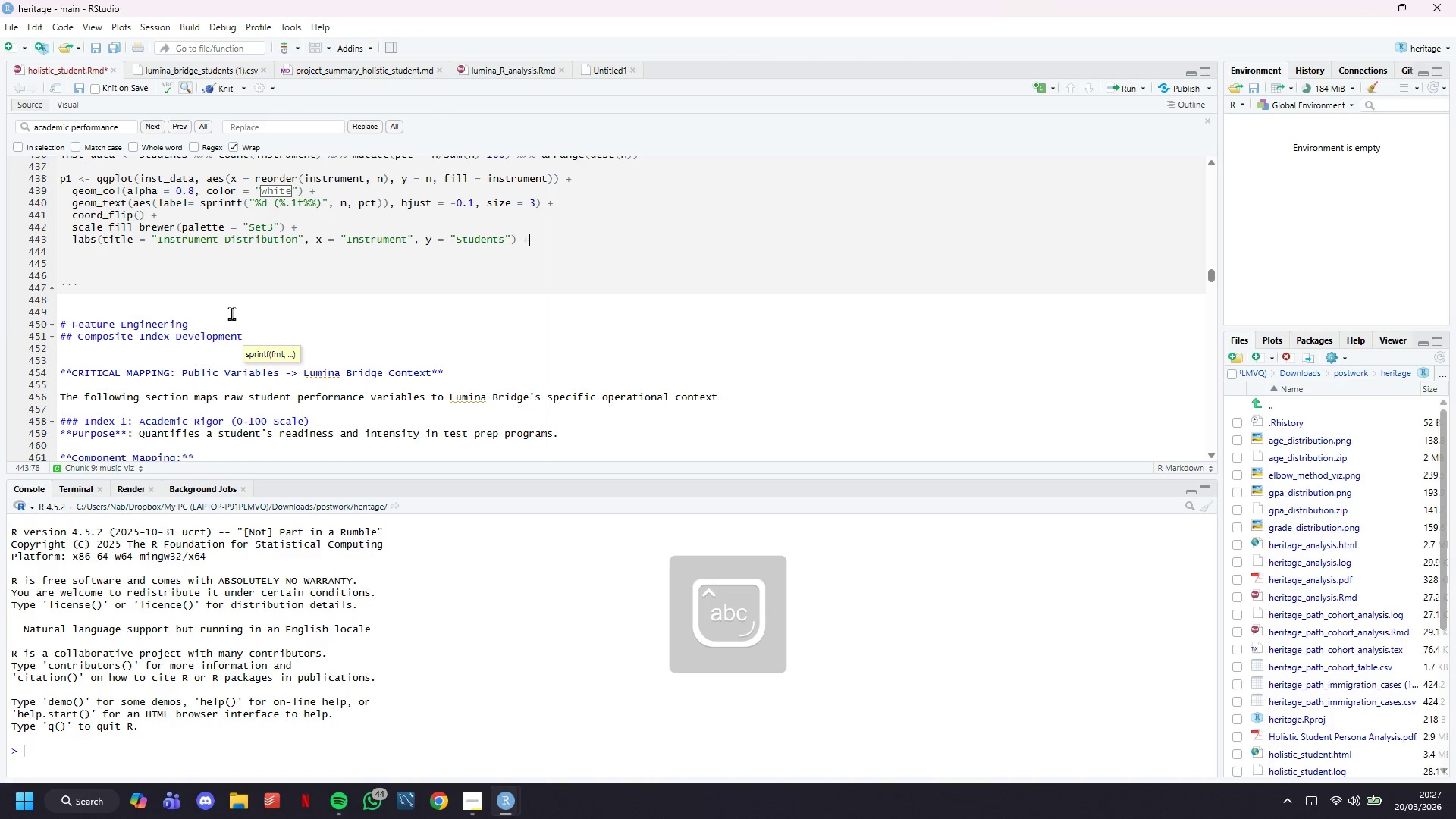 
key(Enter)
 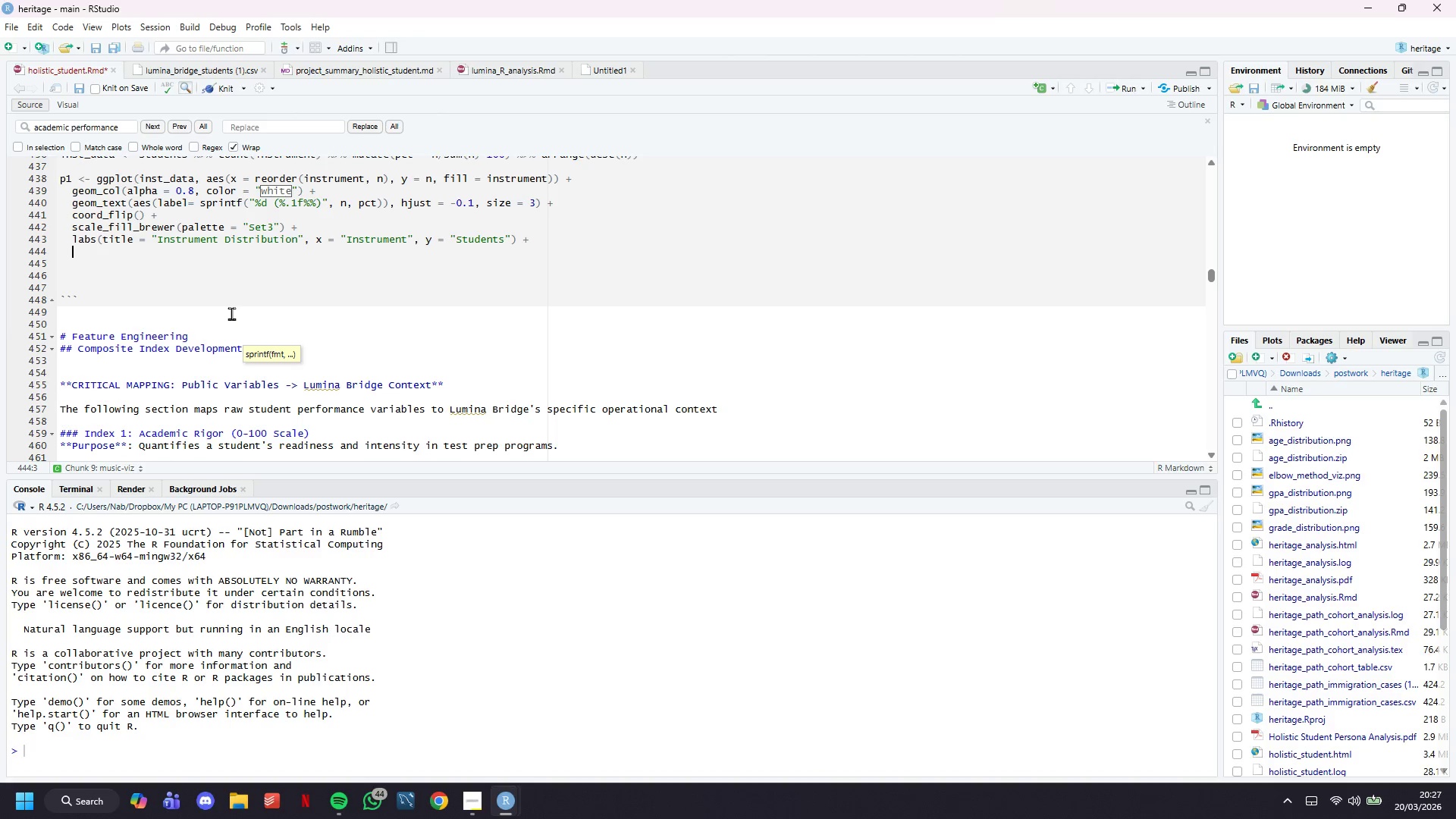 
type(heme_lumina()
 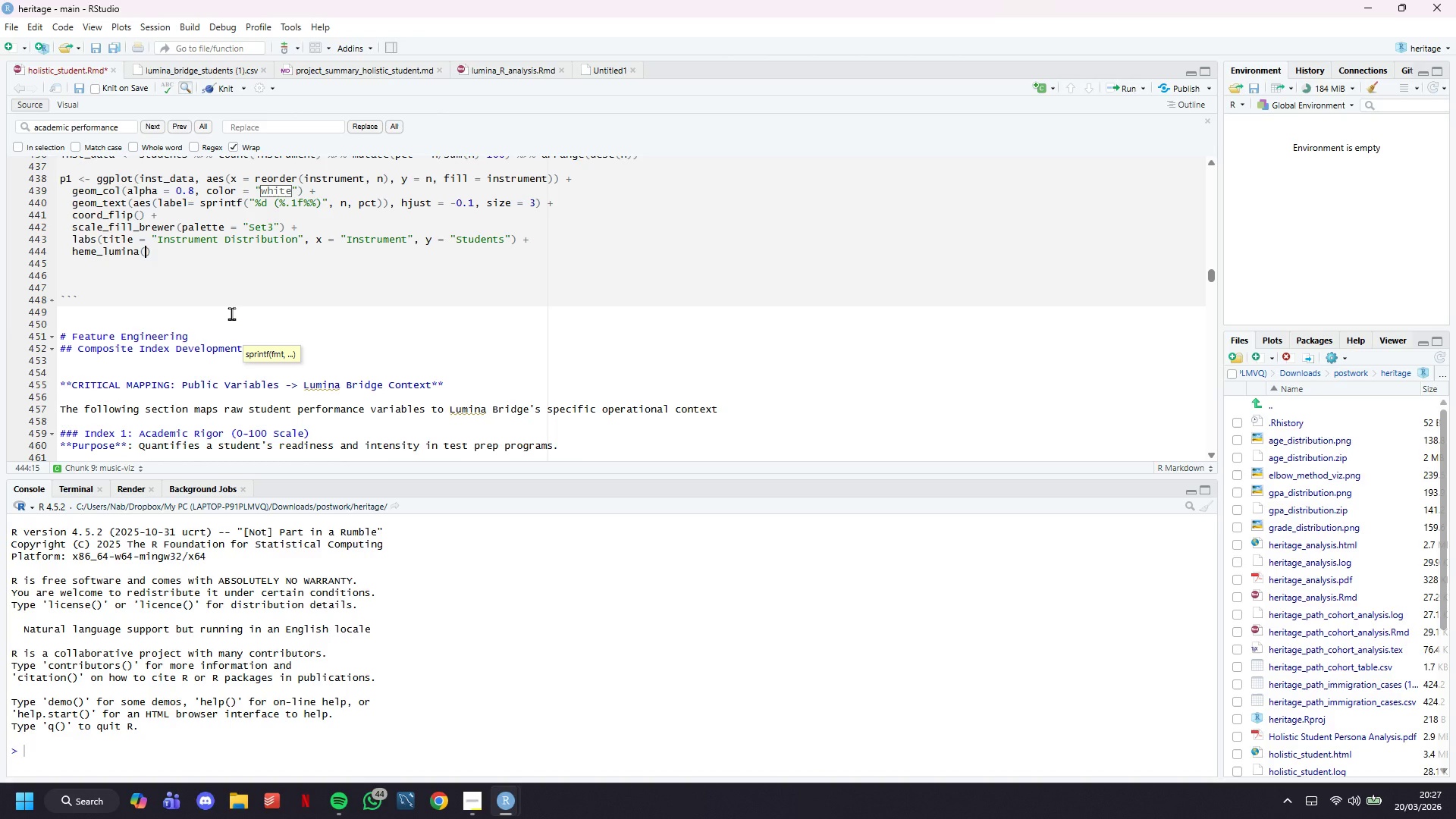 
key(ArrowRight)
 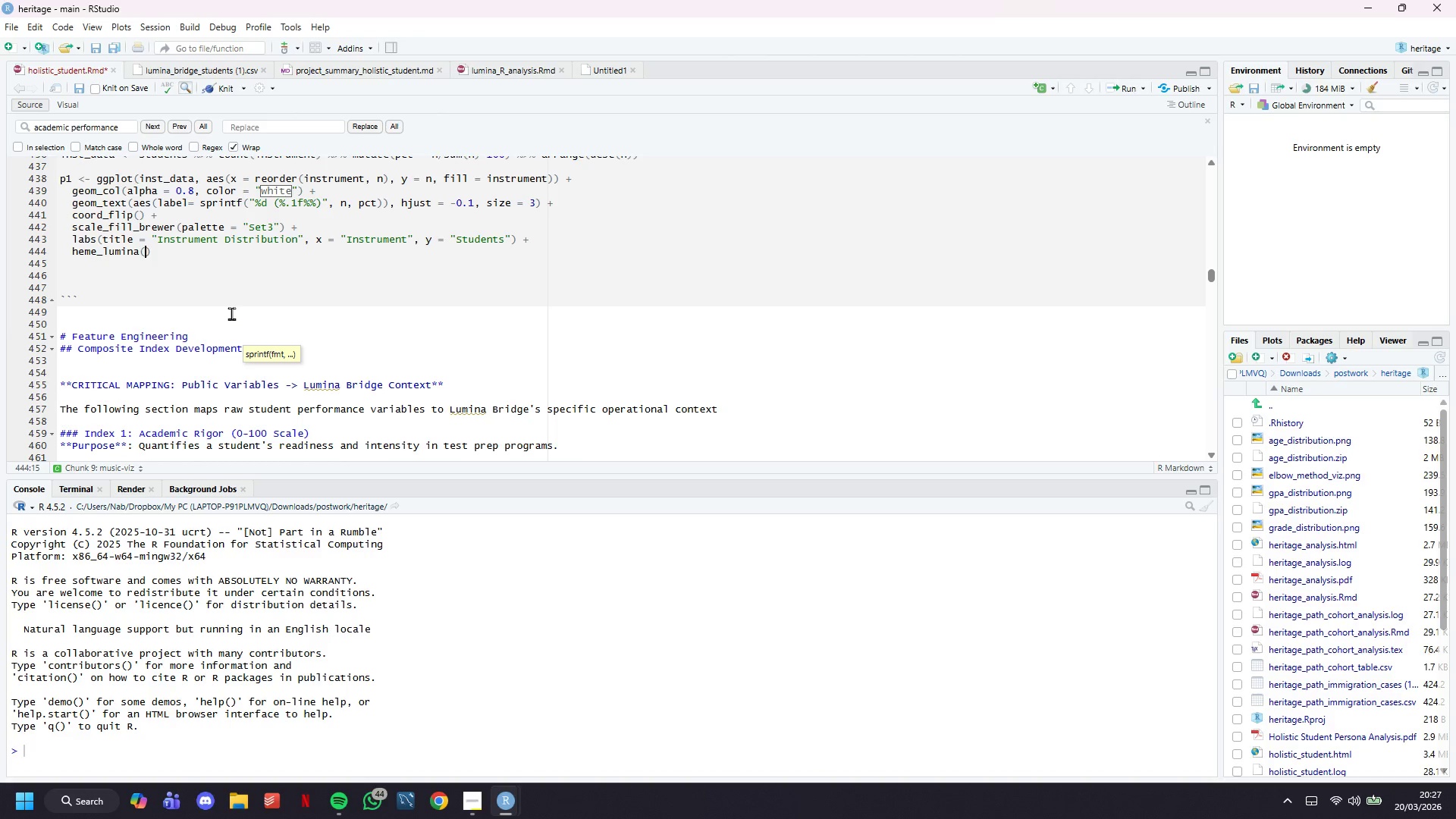 
key(Enter)
 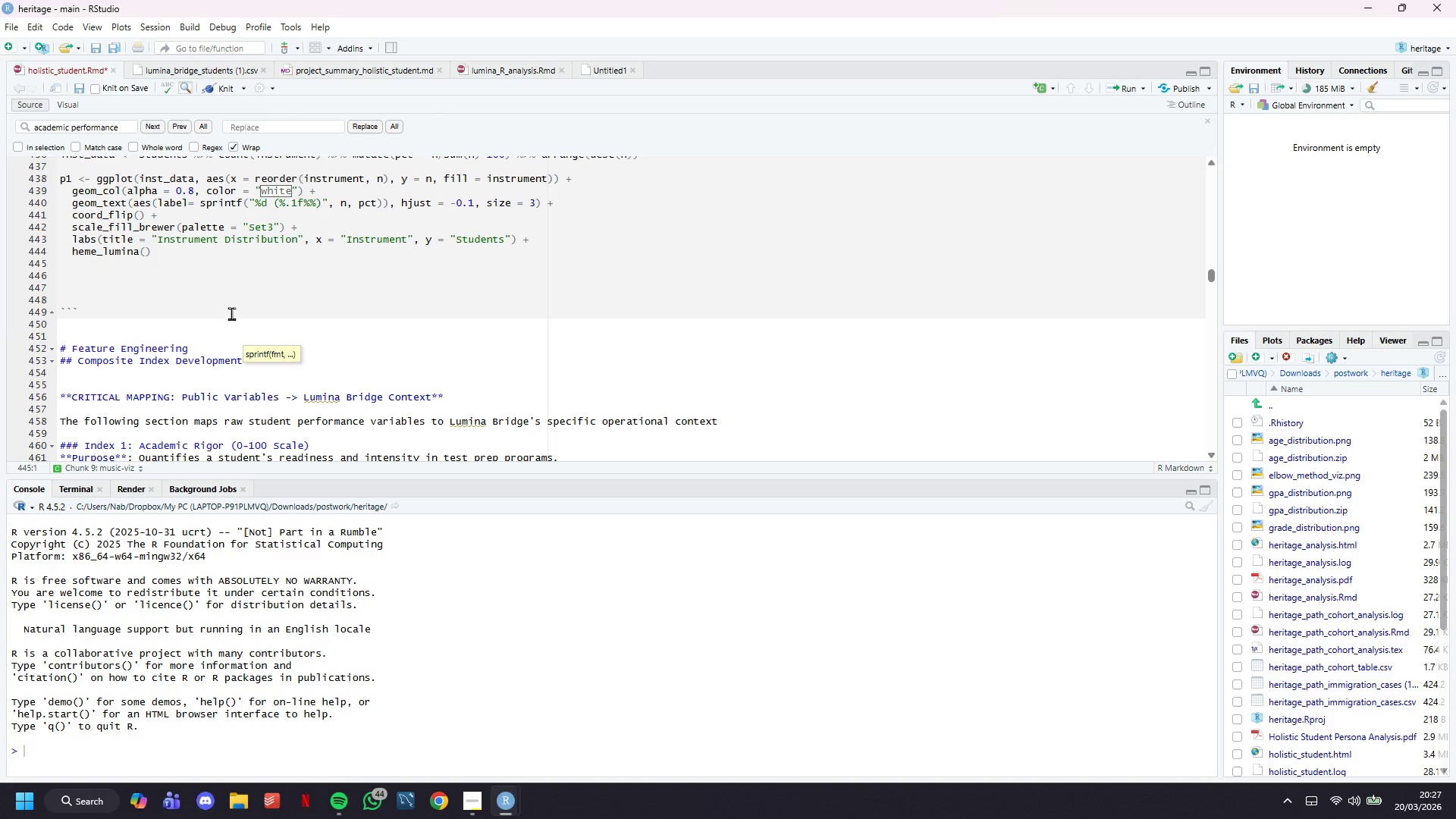 
key(ArrowLeft)
 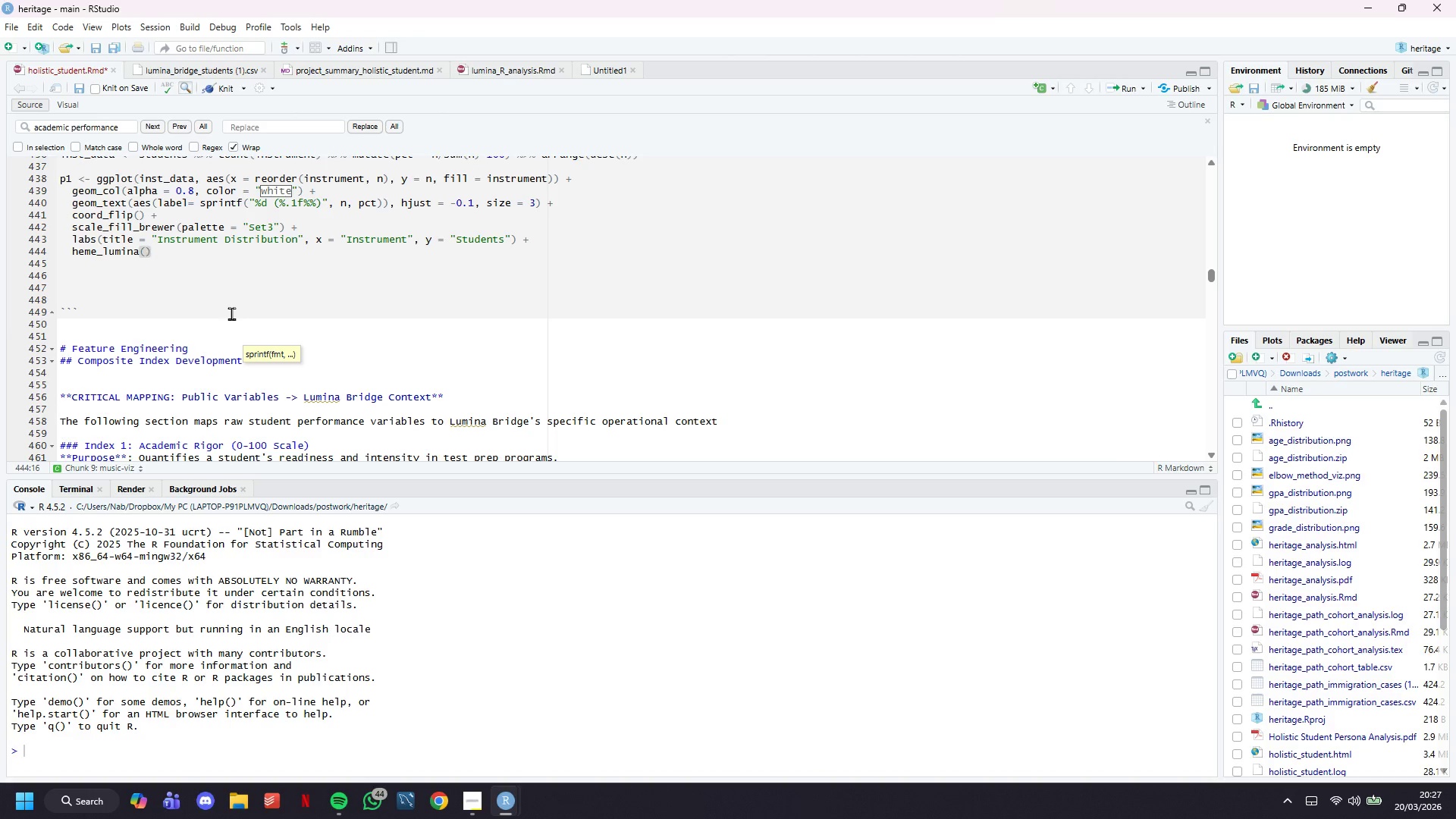 
key(Space)
 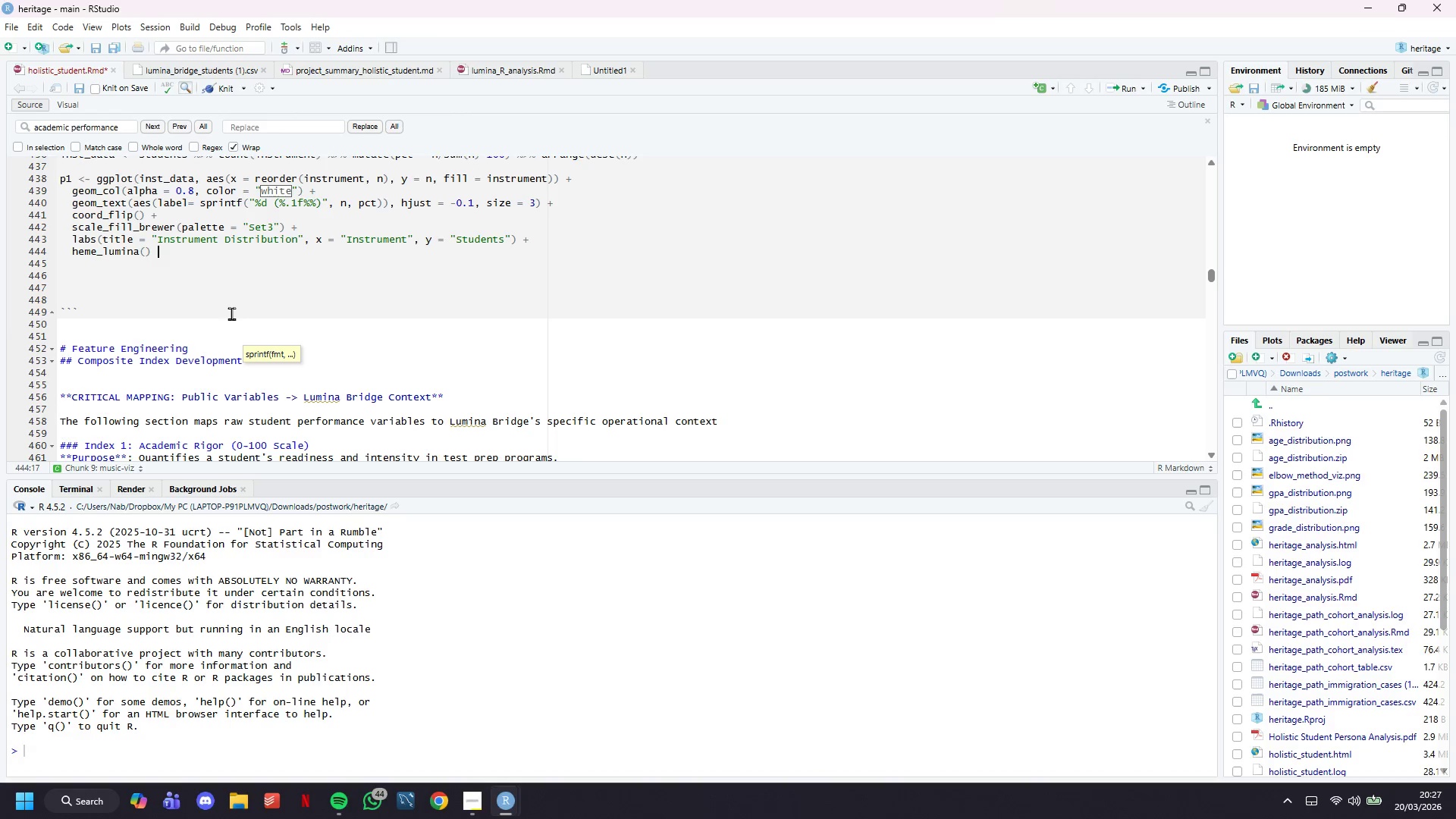 
key(Shift+Equal)
 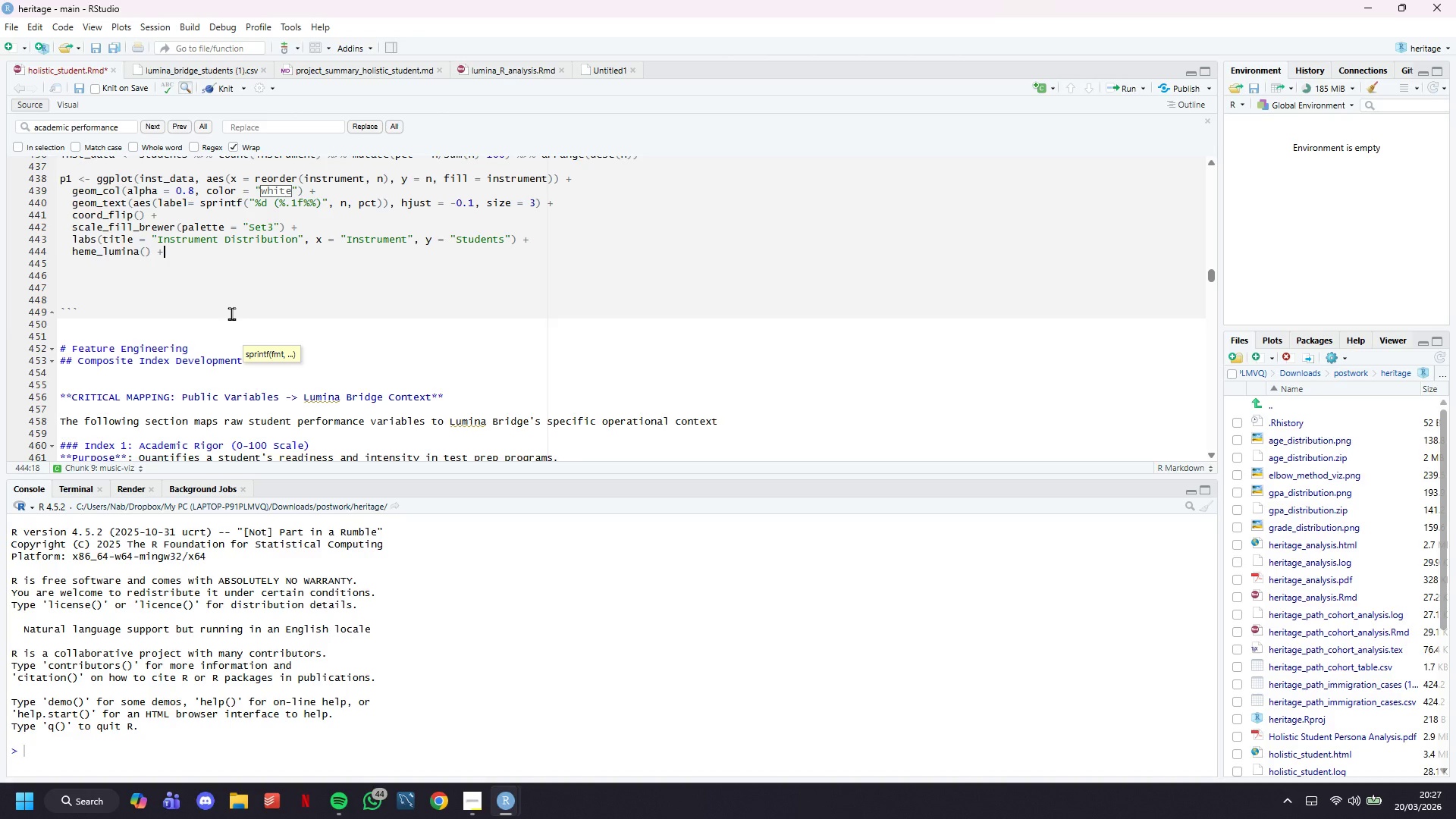 
key(Enter)
 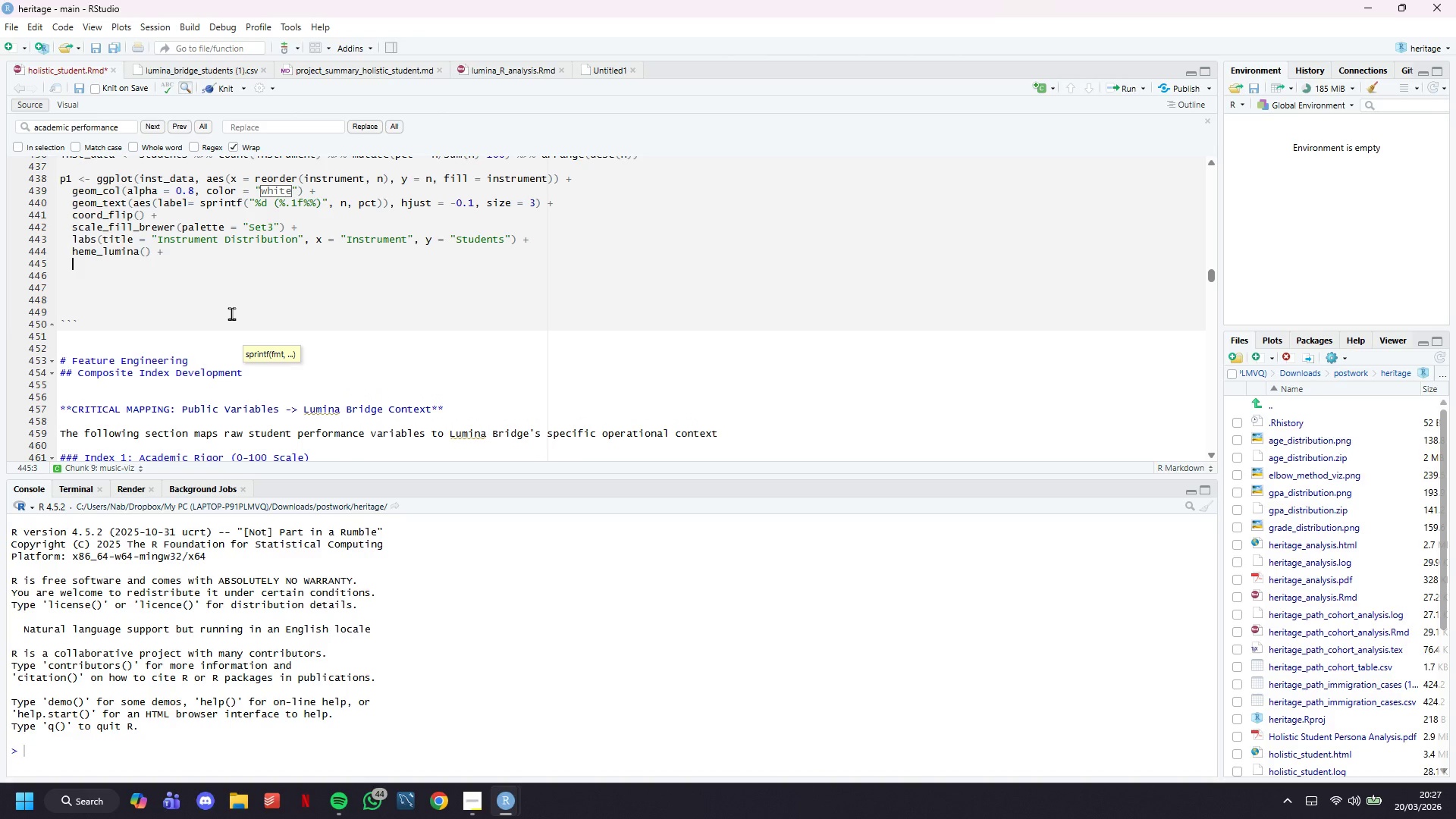 
key(ArrowUp)
 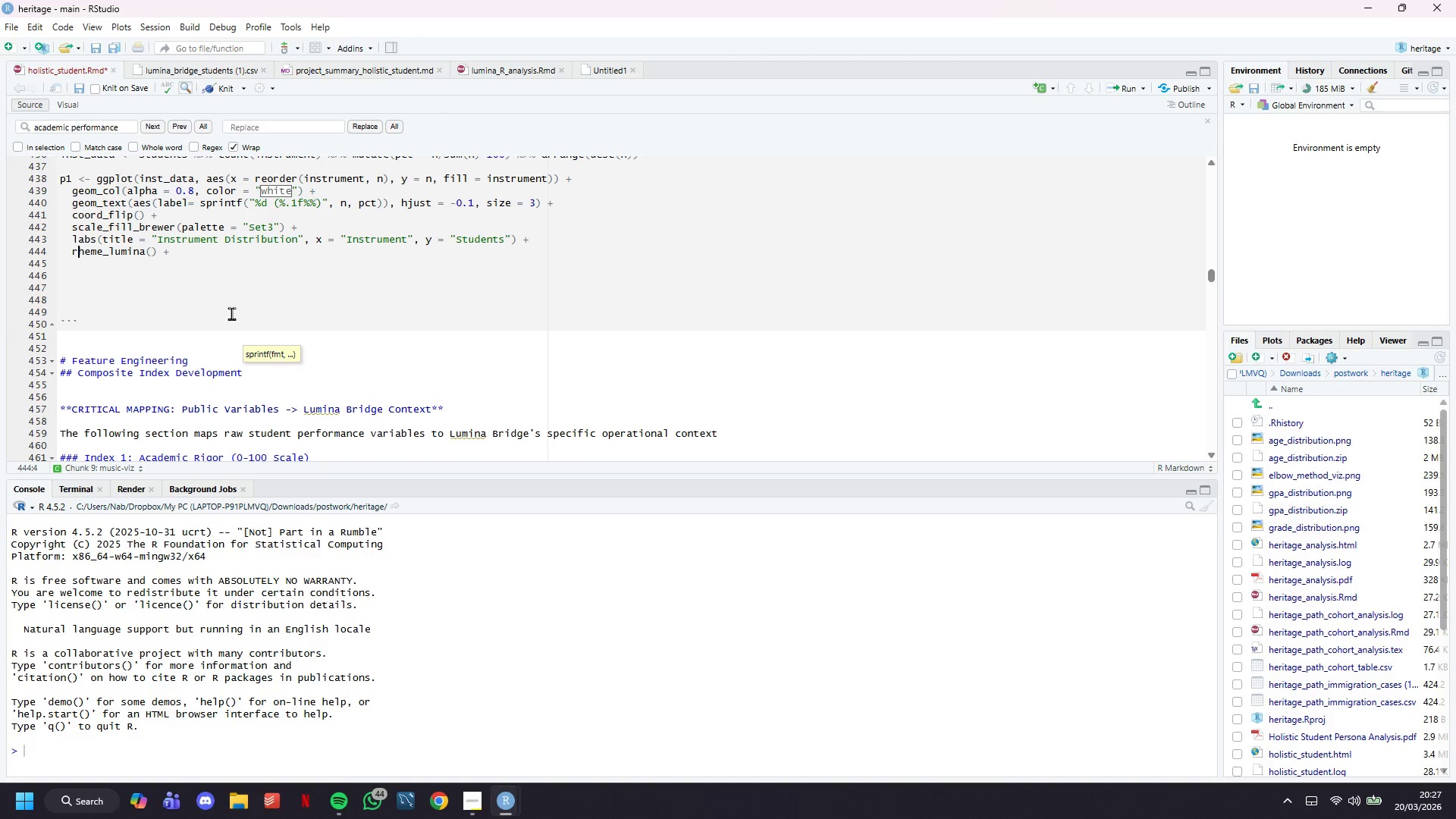 
key(R)
 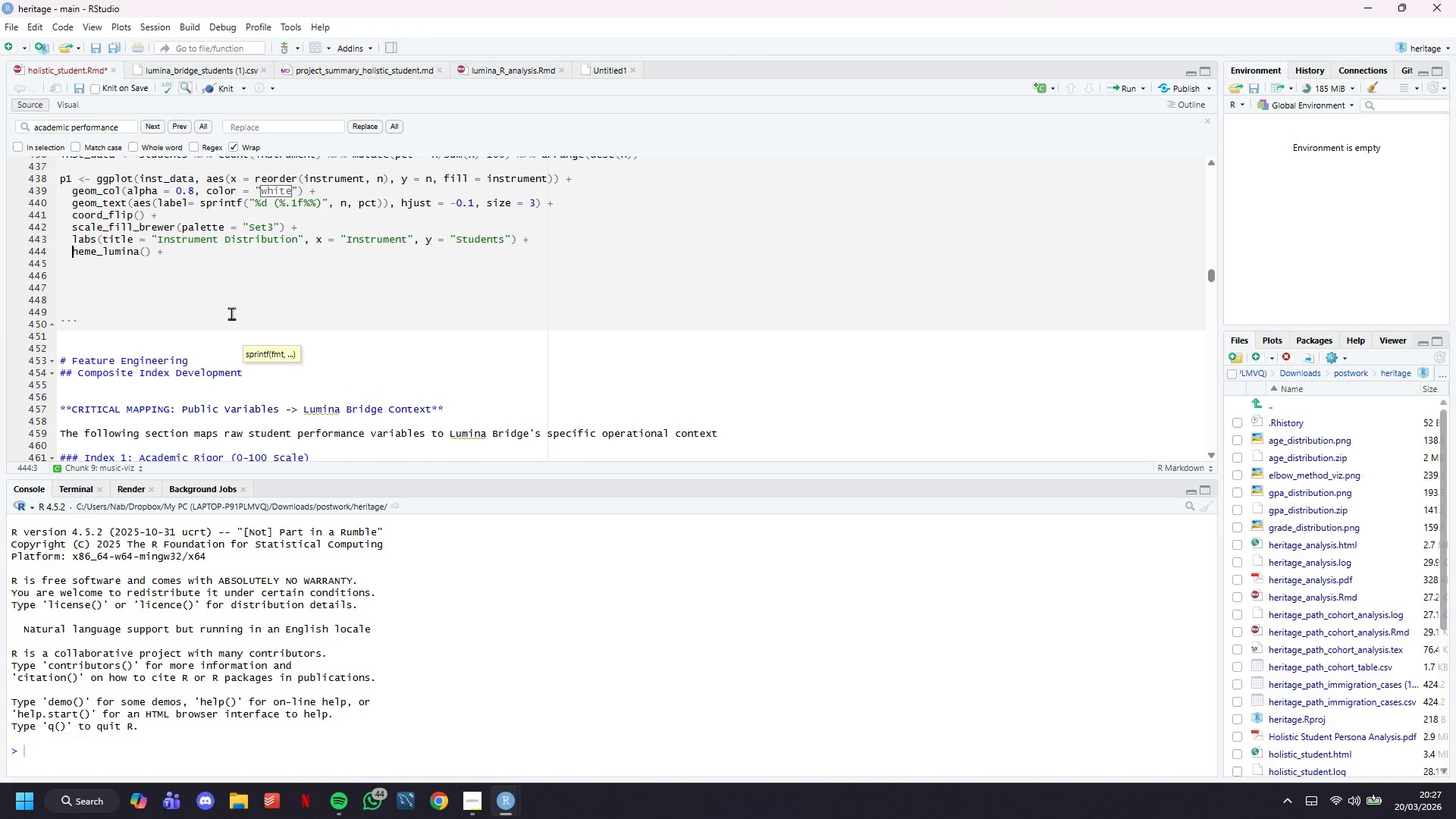 
key(Backspace)
 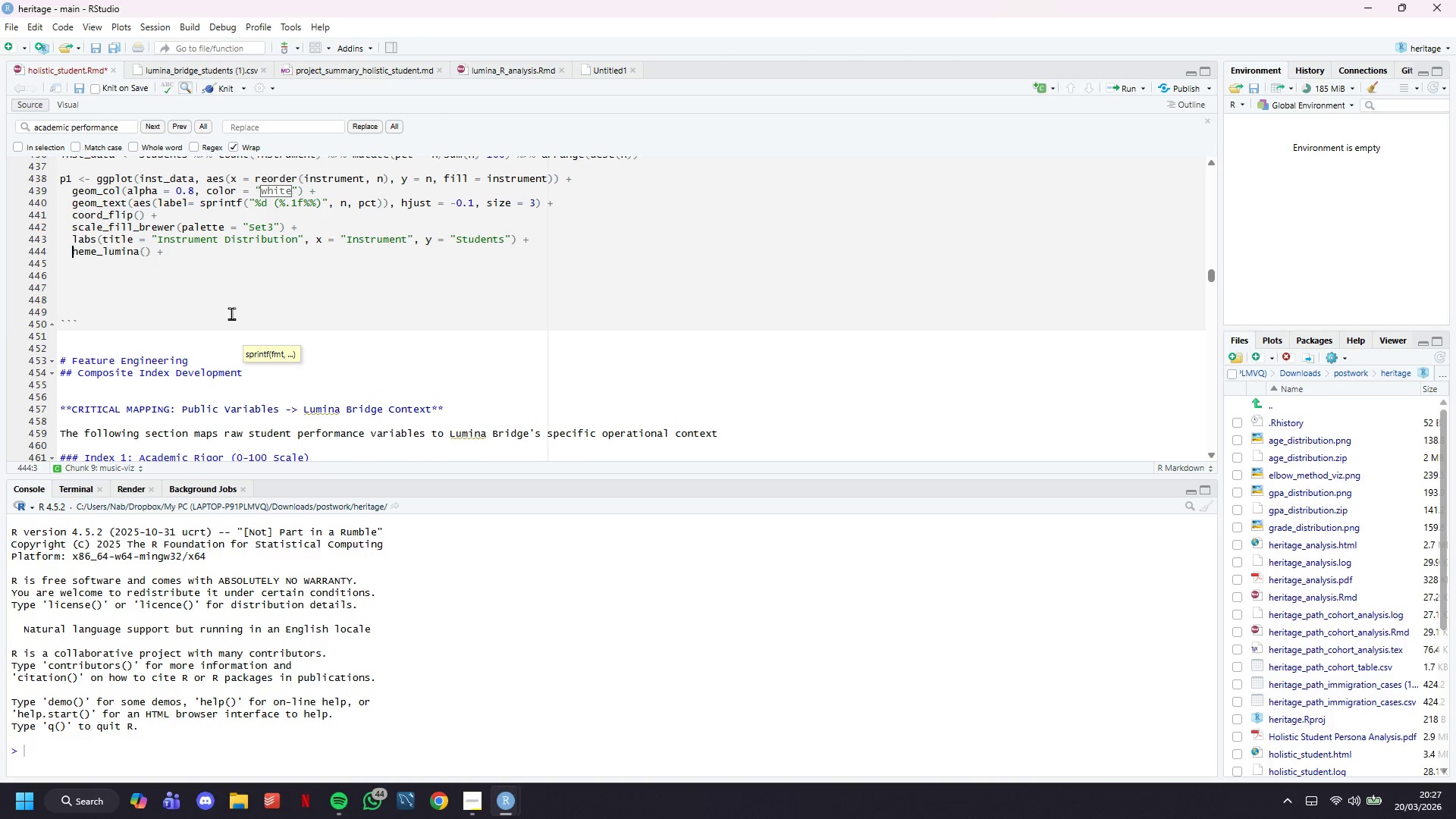 
key(T)
 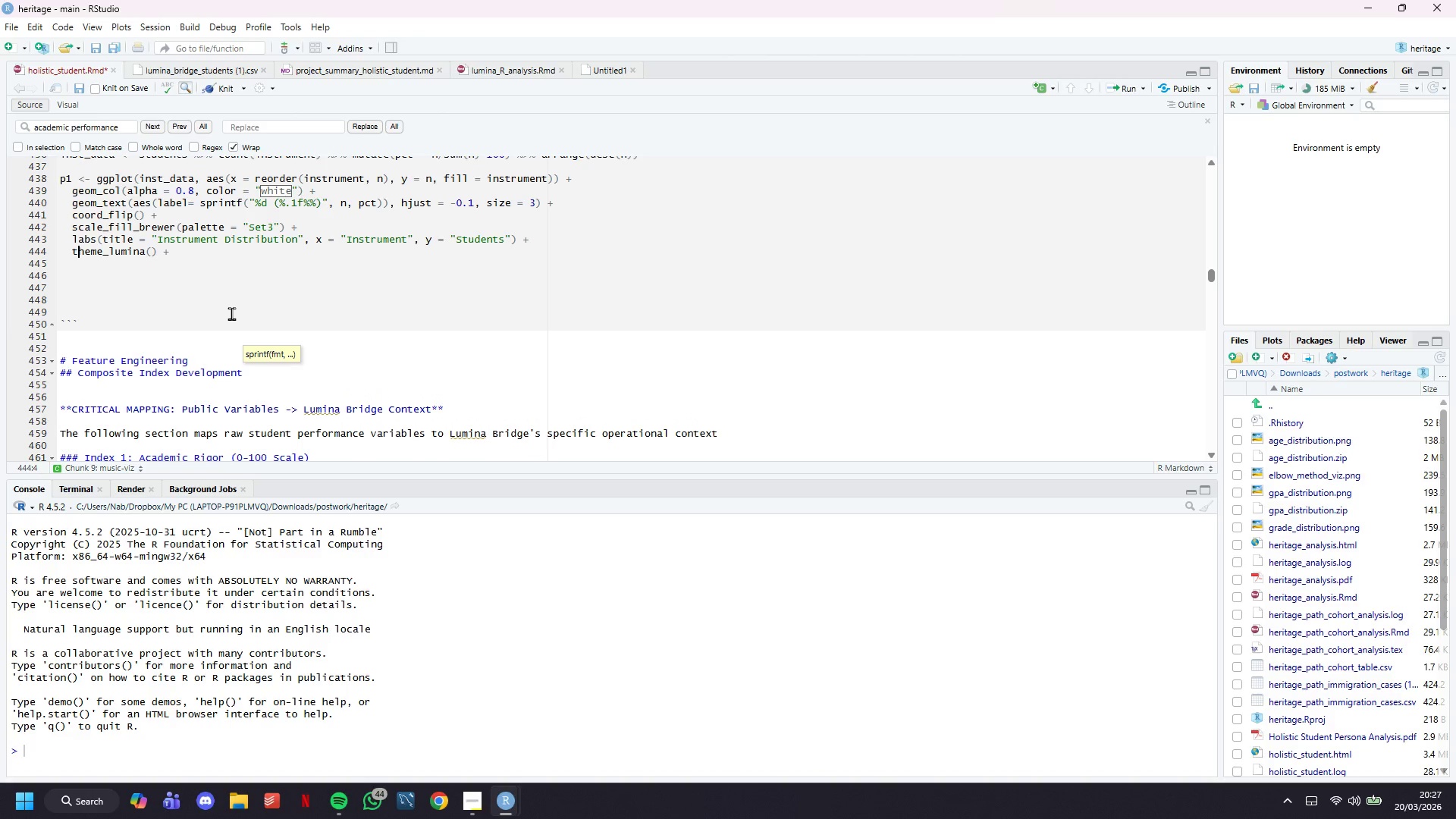 
key(ArrowDown)
 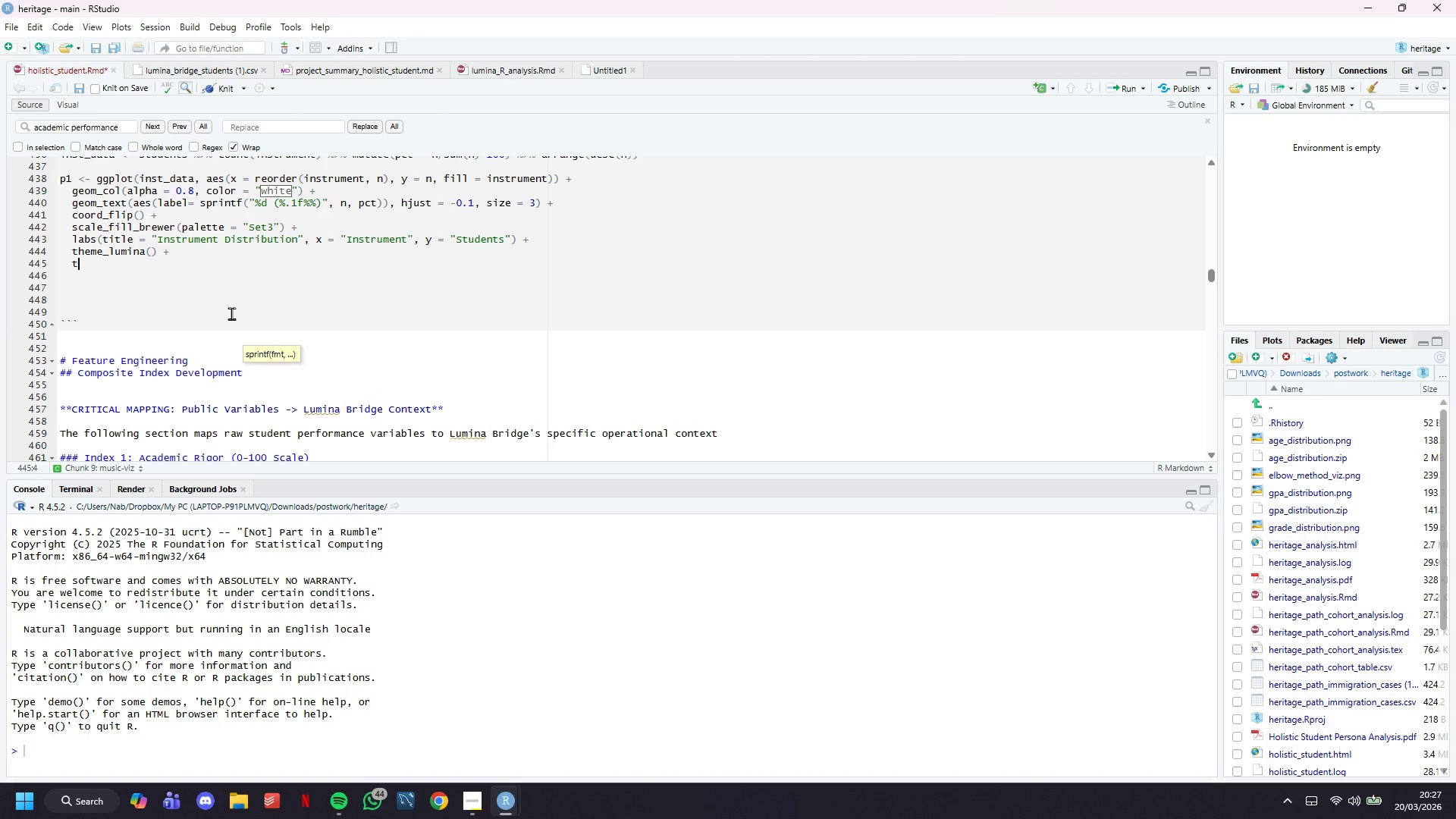 
type(theme(legend.posotion = "none)
 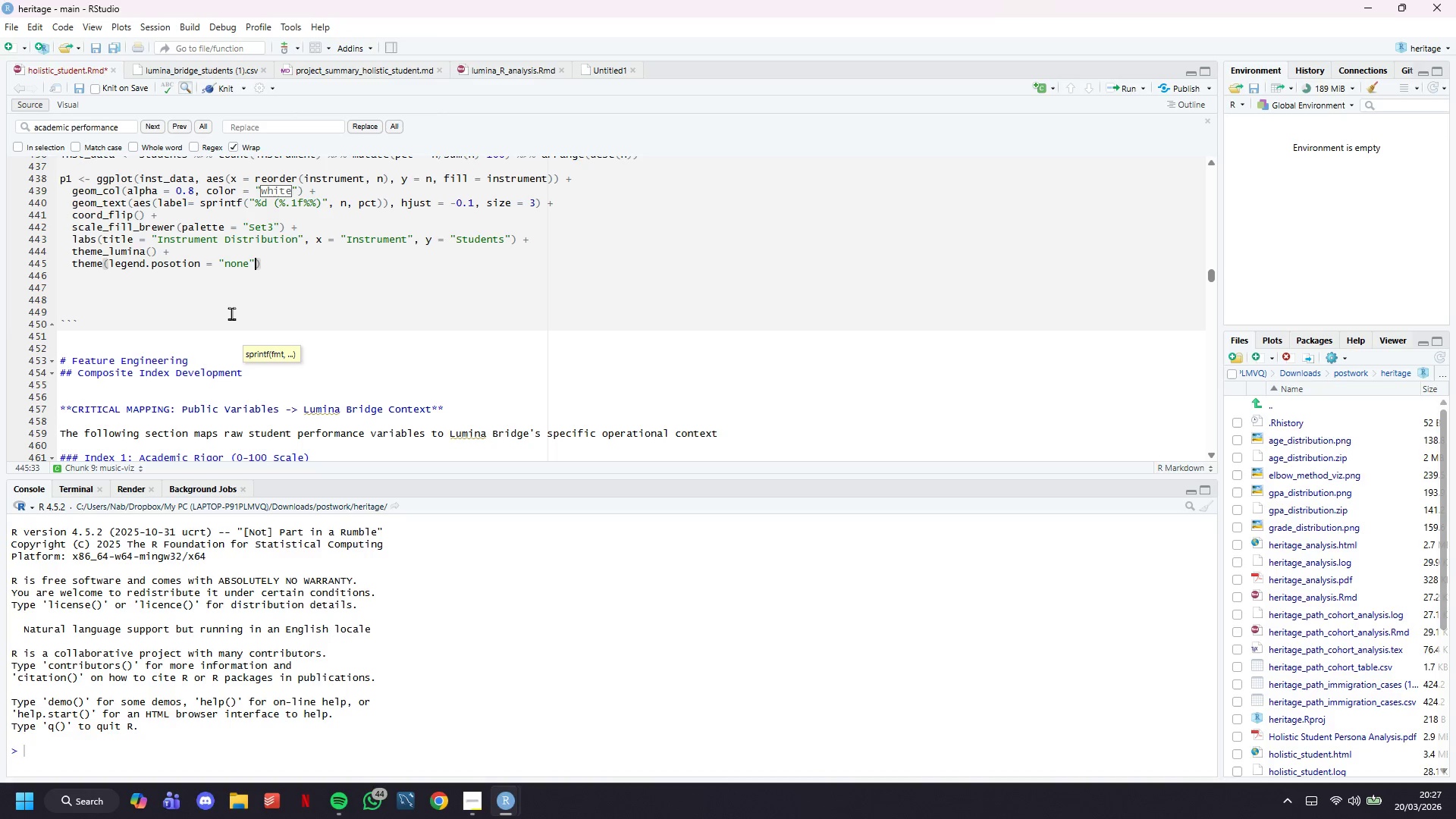 
 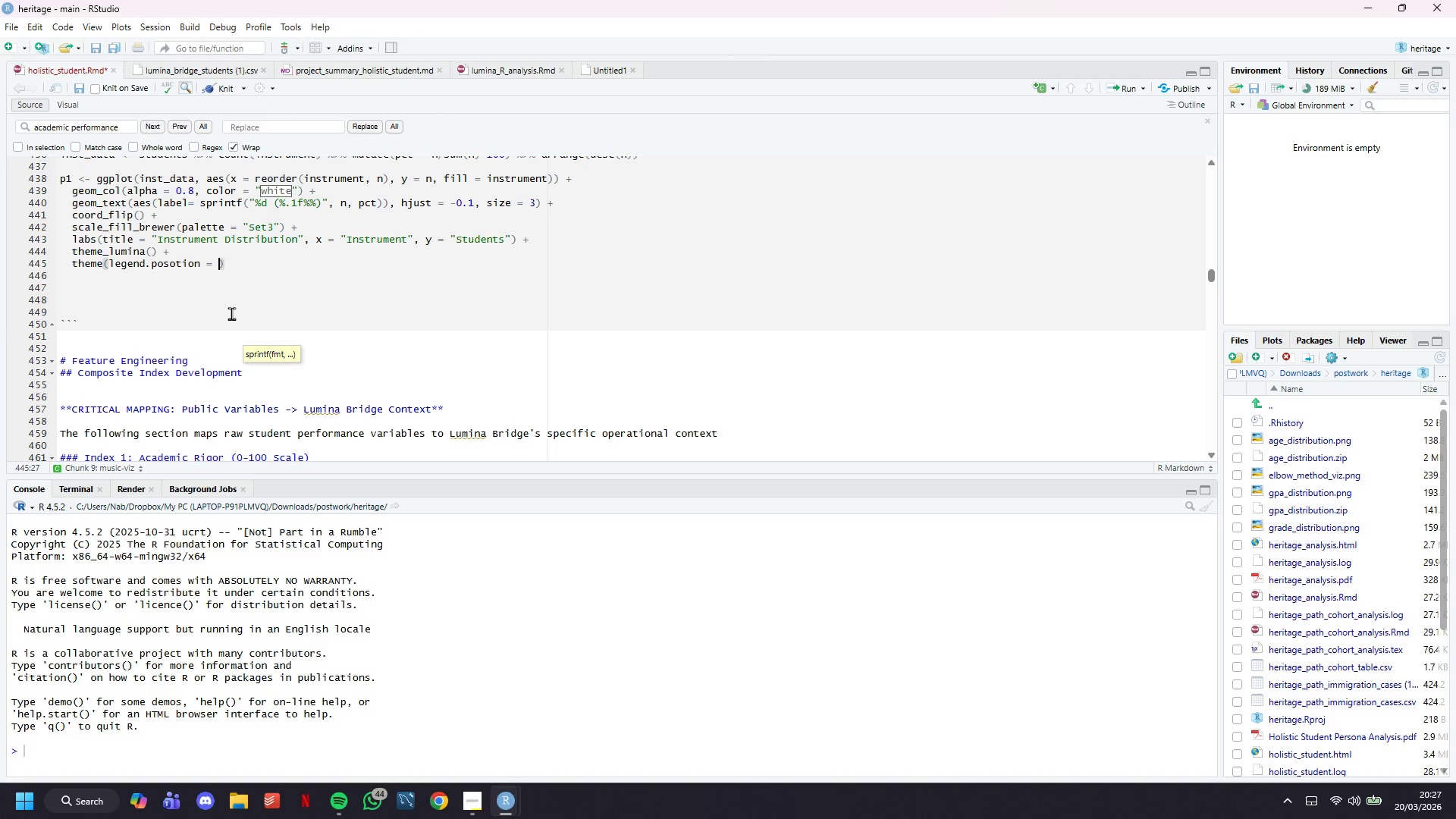 
key(ArrowRight)
 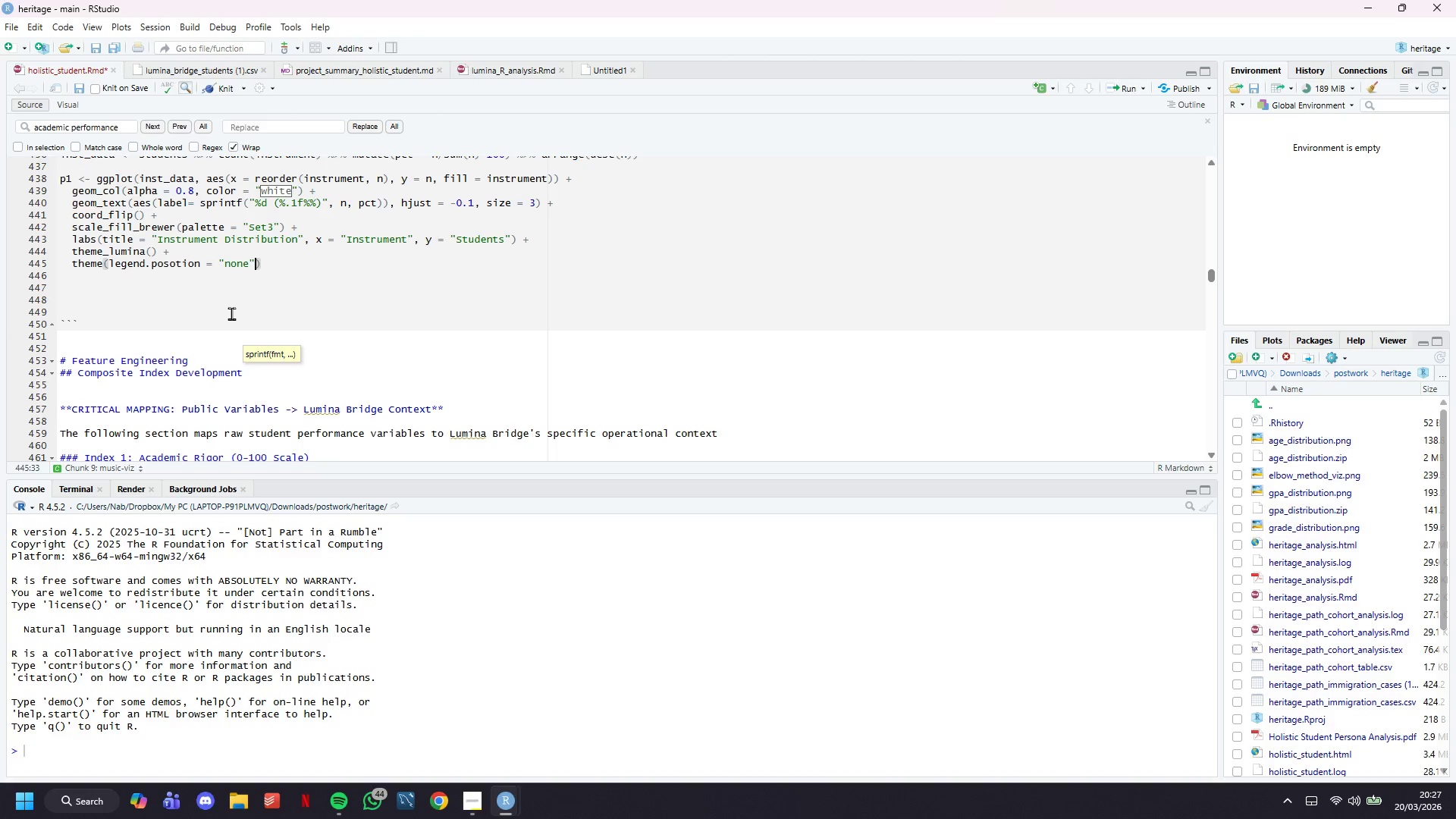 
key(ArrowRight)
 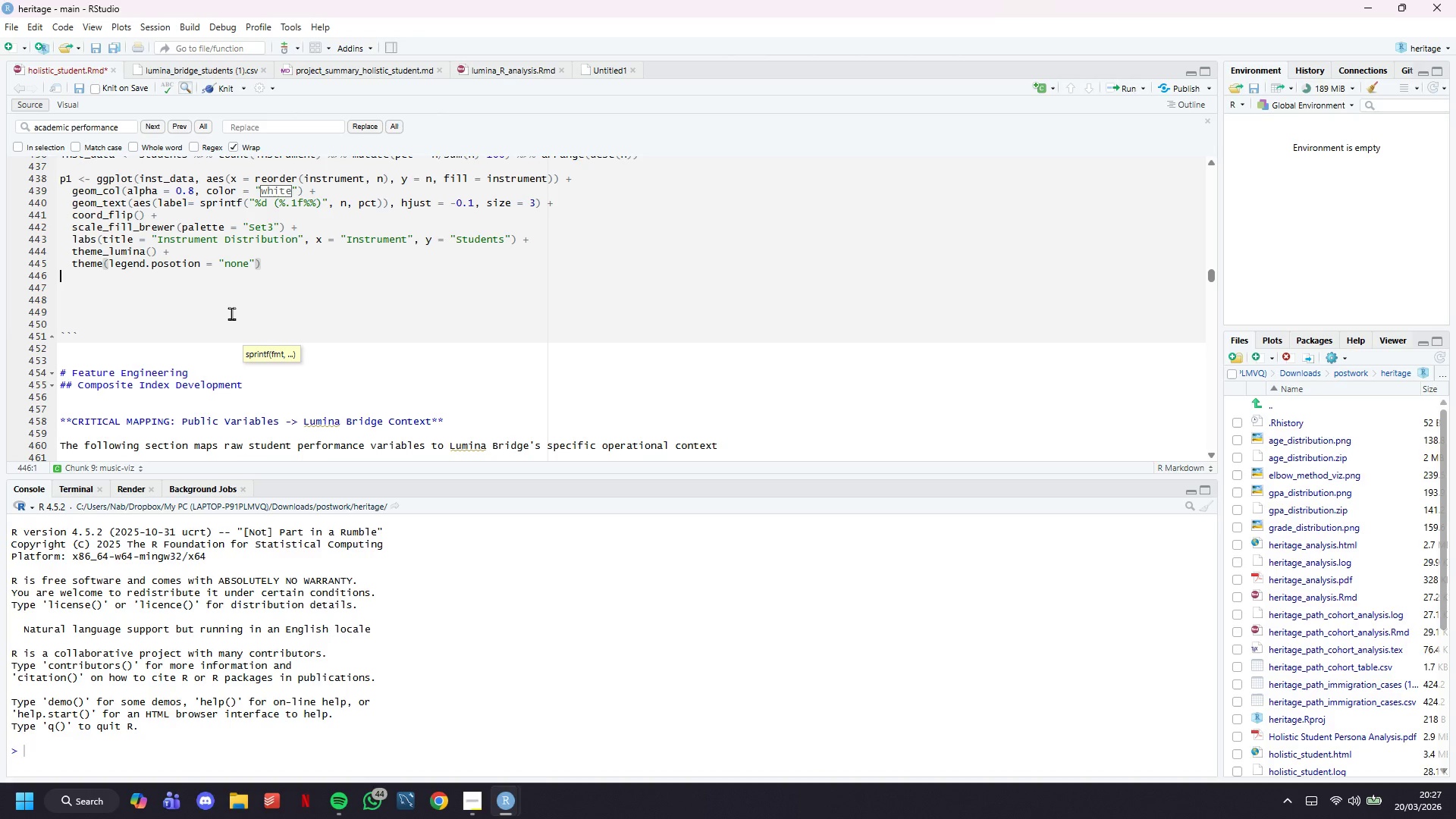 
key(Enter)
 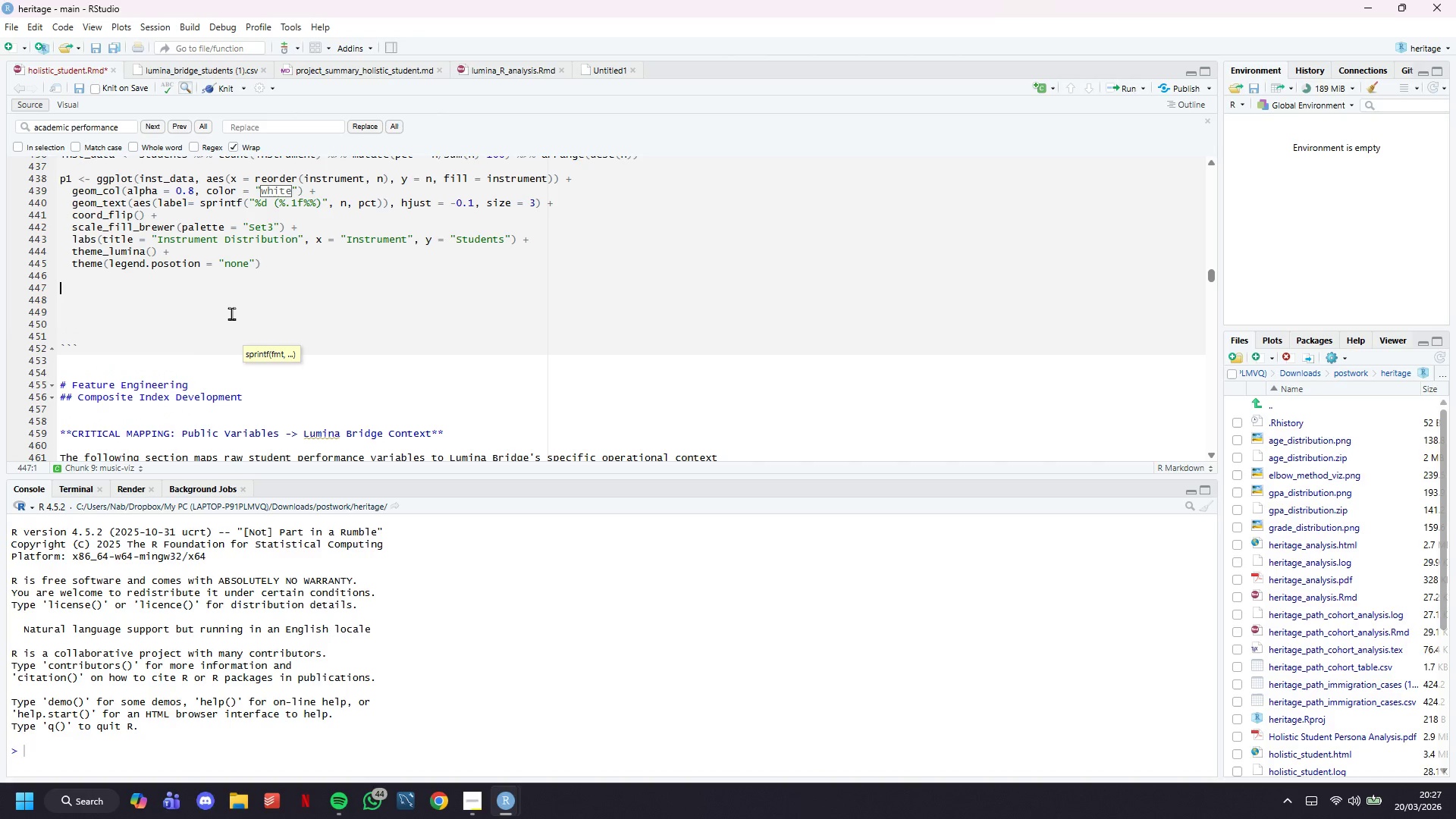 
key(Enter)
 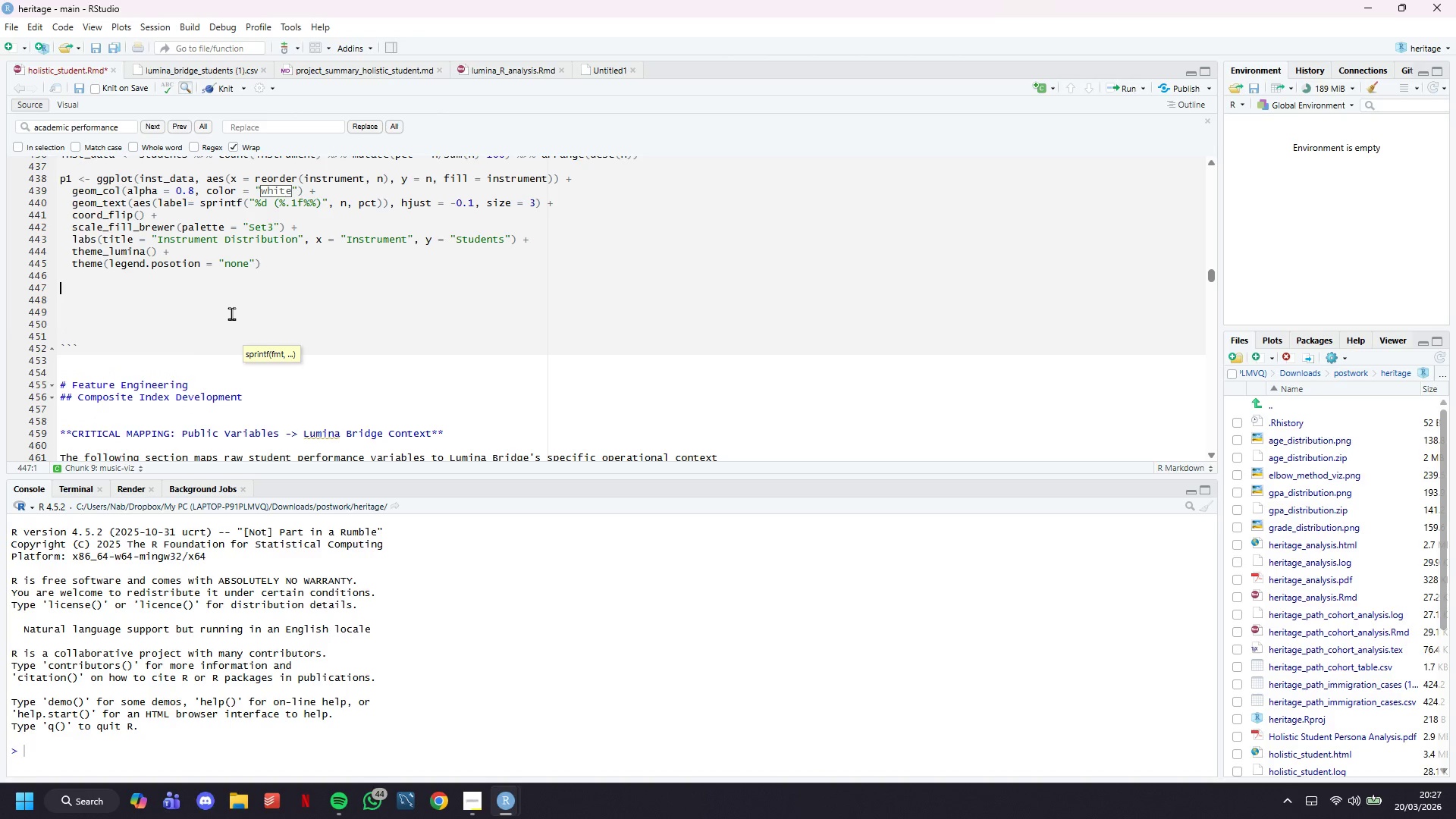 
type(# Practice hours by commitment level)
 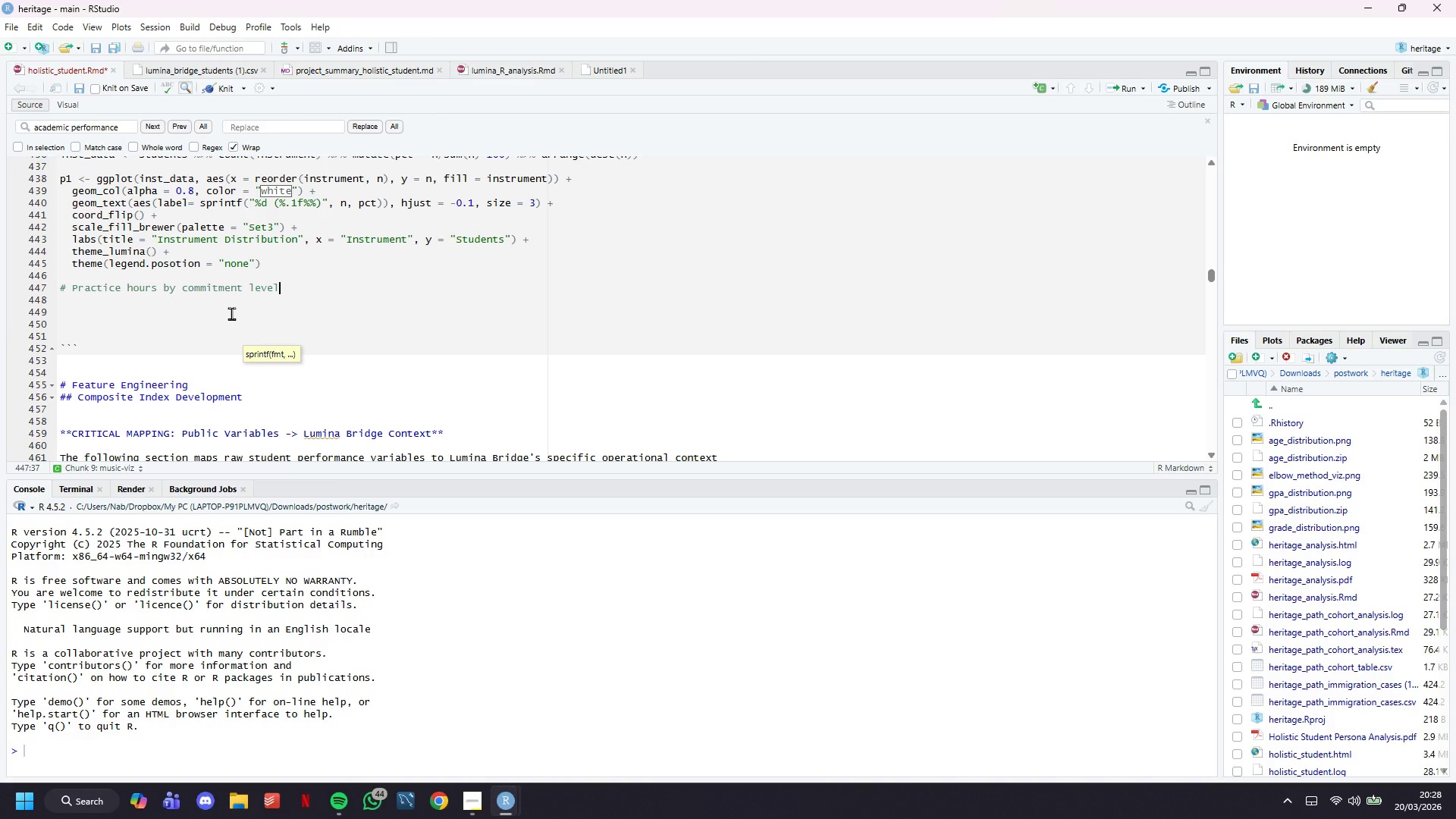 
key(Enter)
 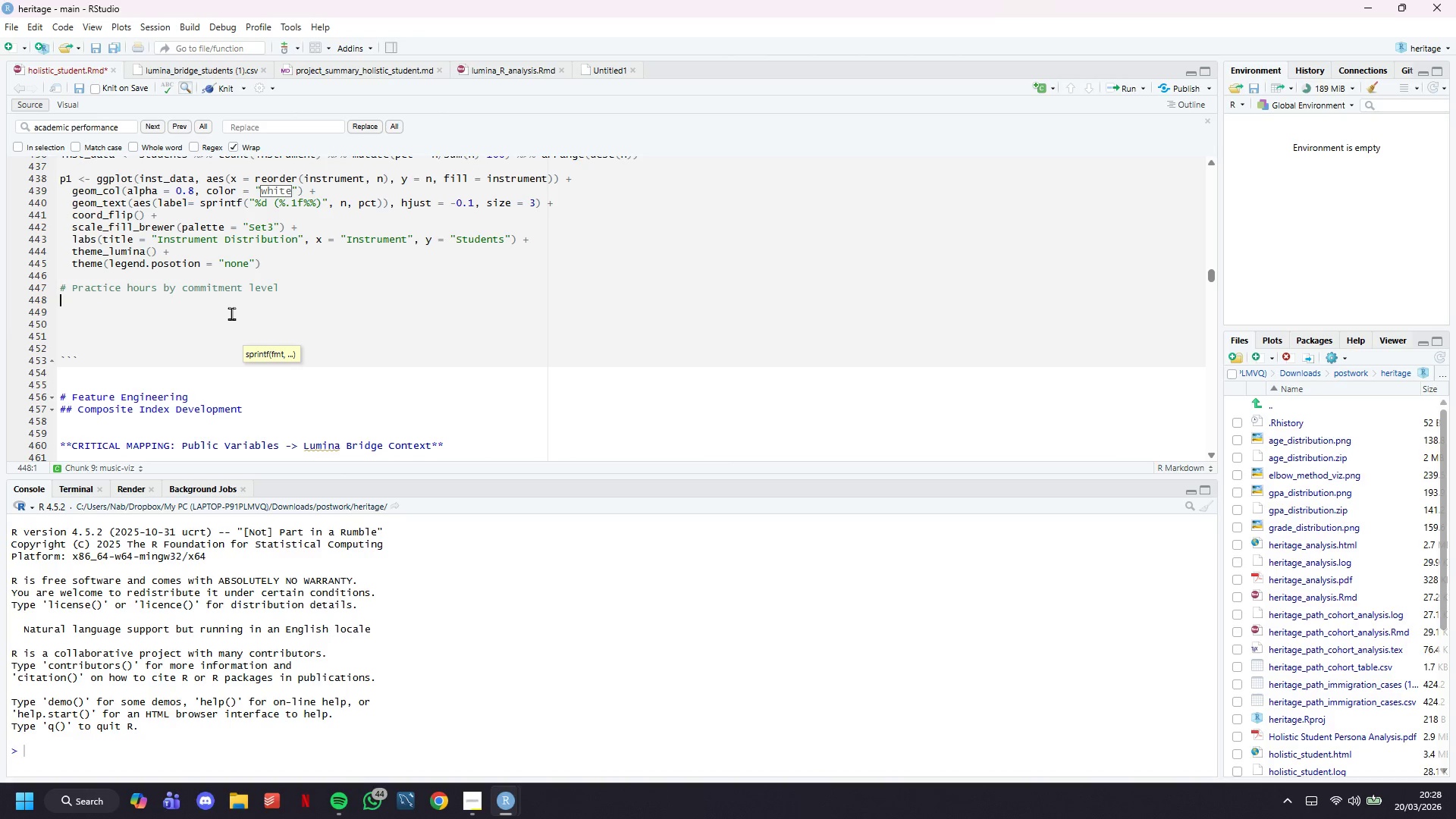 
type(p2 <- )
 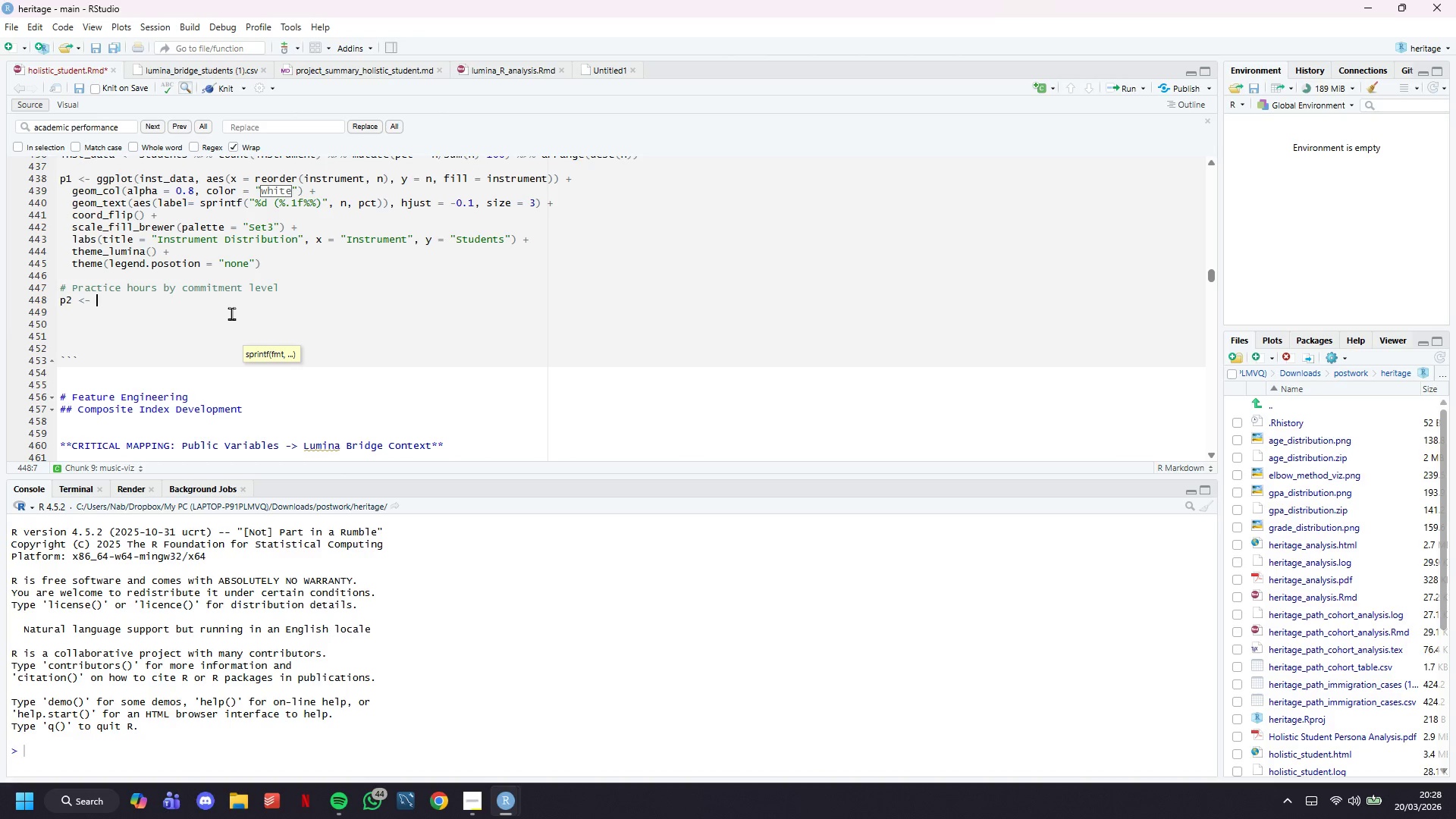 
type(ggplot(students, aes(x = music_commitment, y = practice_hours_week )
key(Backspace)
type(, fill = music_commitment)
 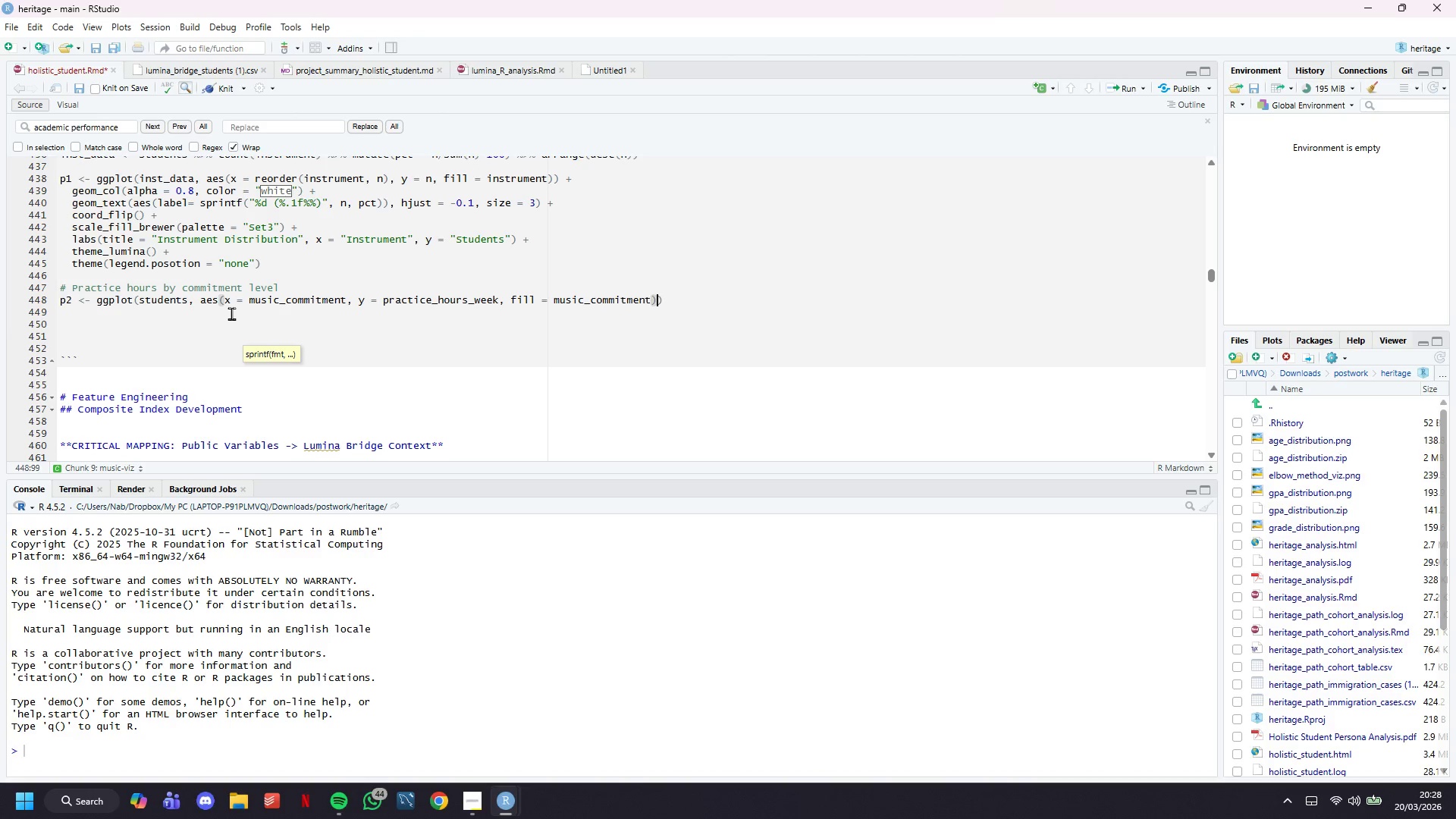 
 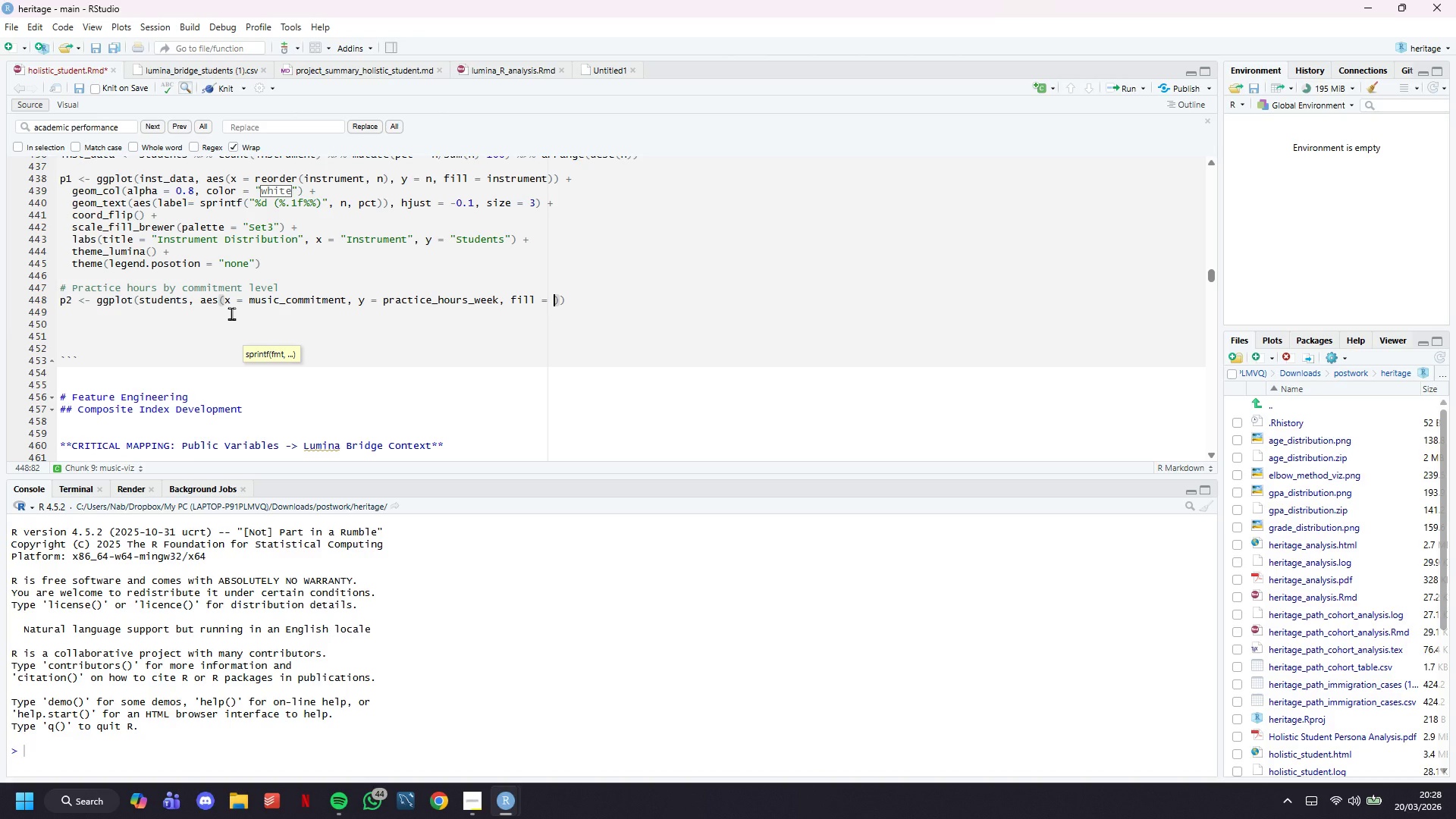 
key(ArrowRight)
 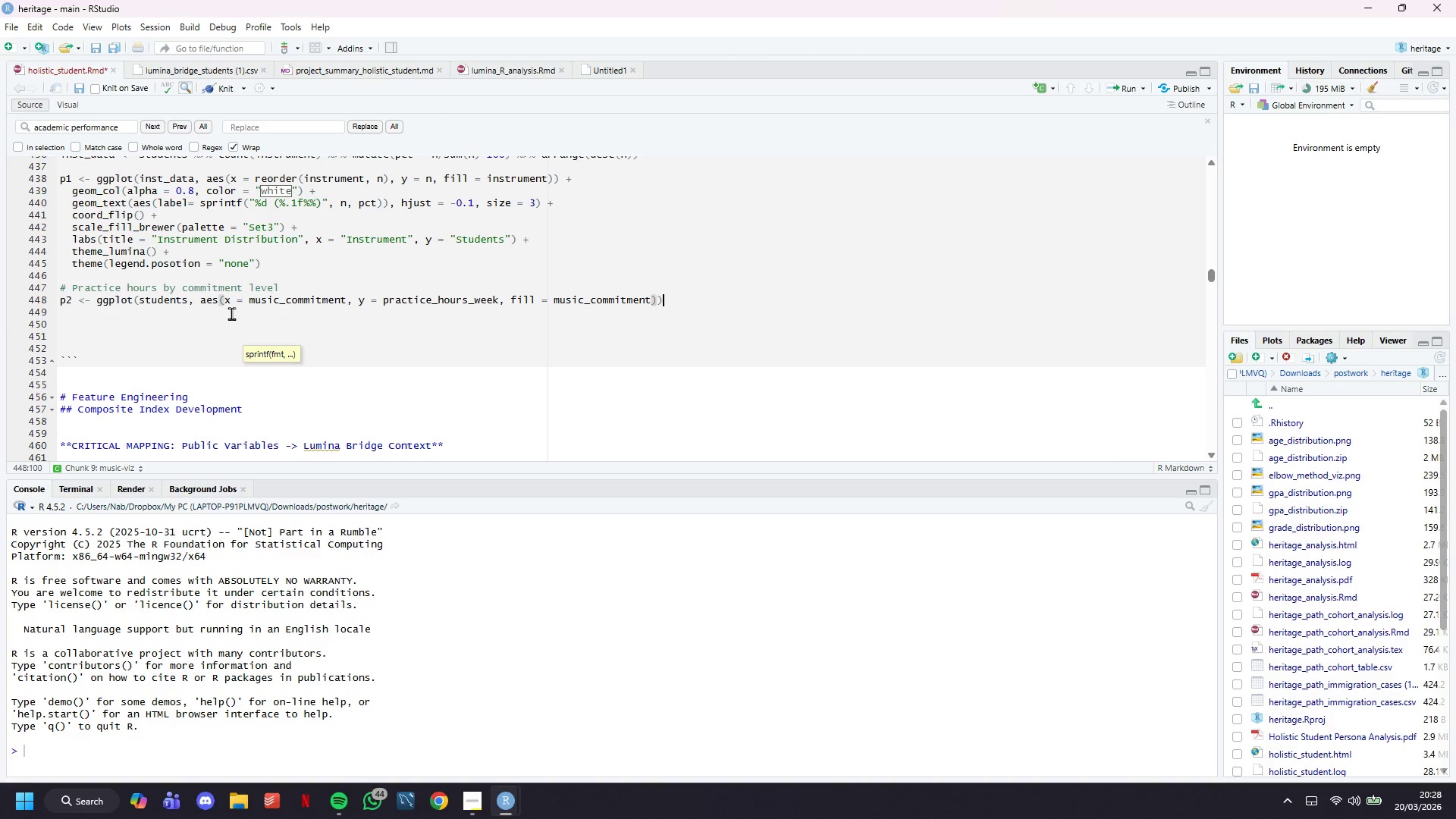 
key(ArrowRight)
 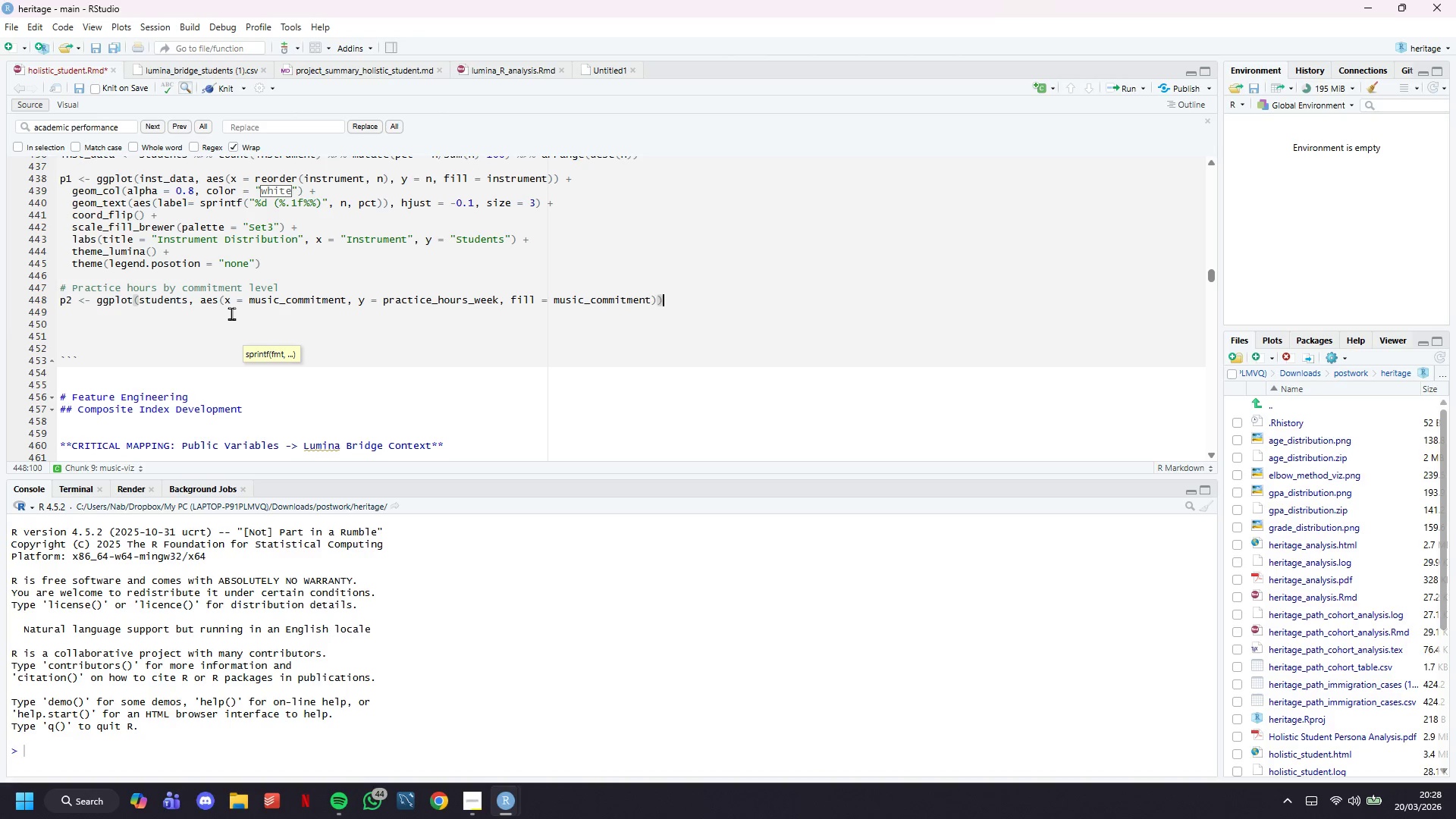 
key(Space)
 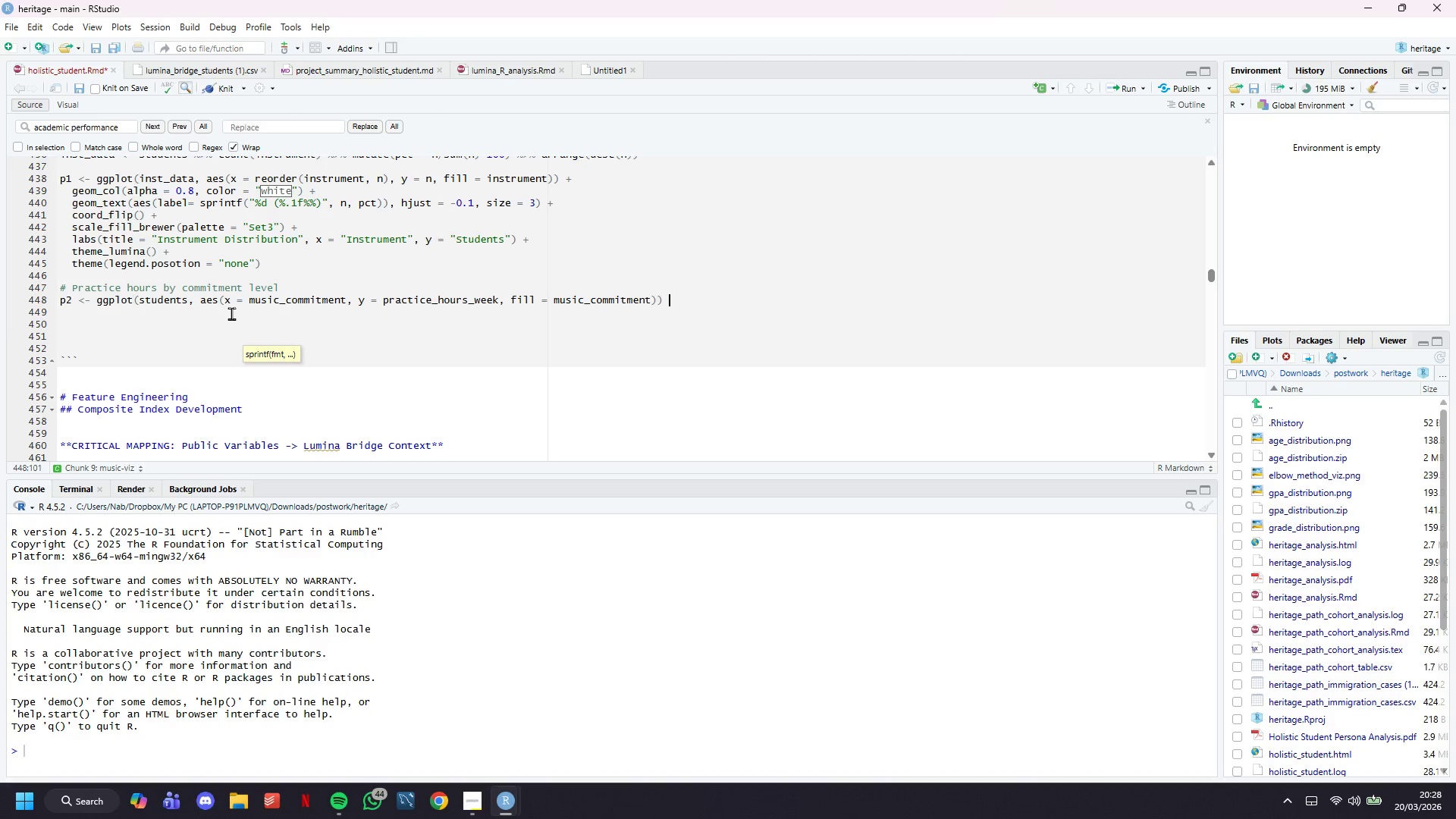 
key(Shift+Equal)
 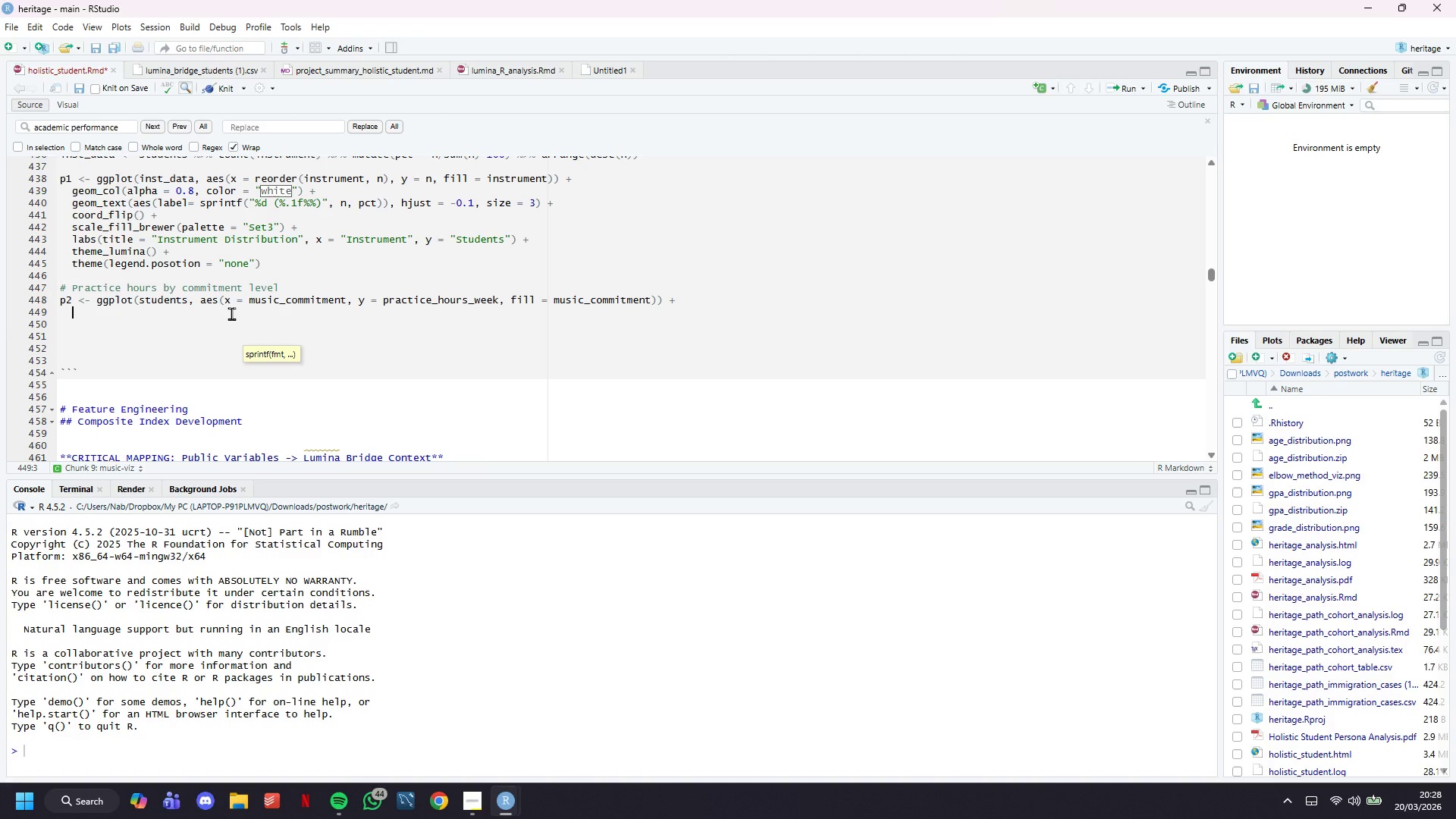 
key(Enter)
 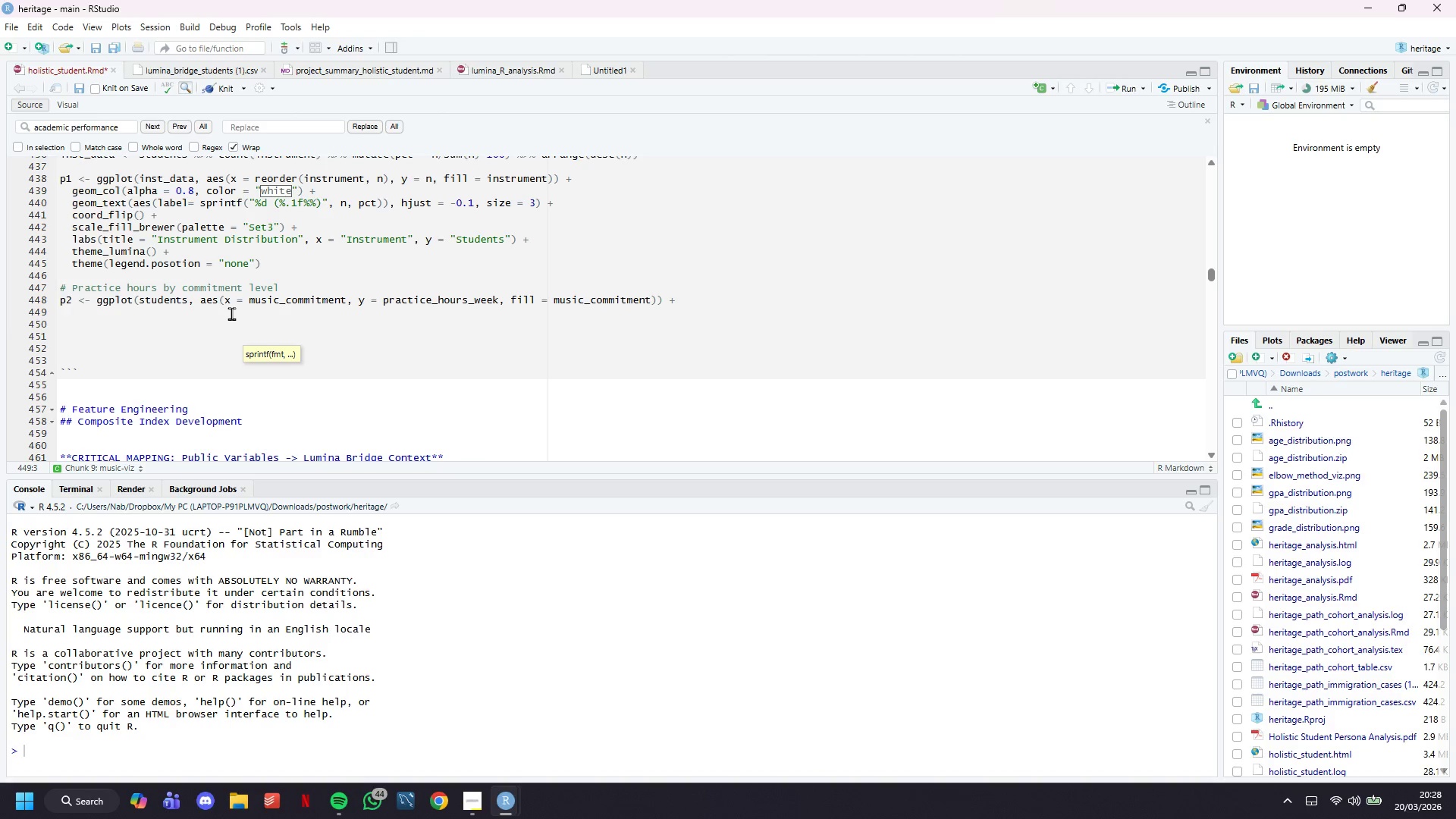 
type(geom_violin(alpha = 0.7, scale = "width)
 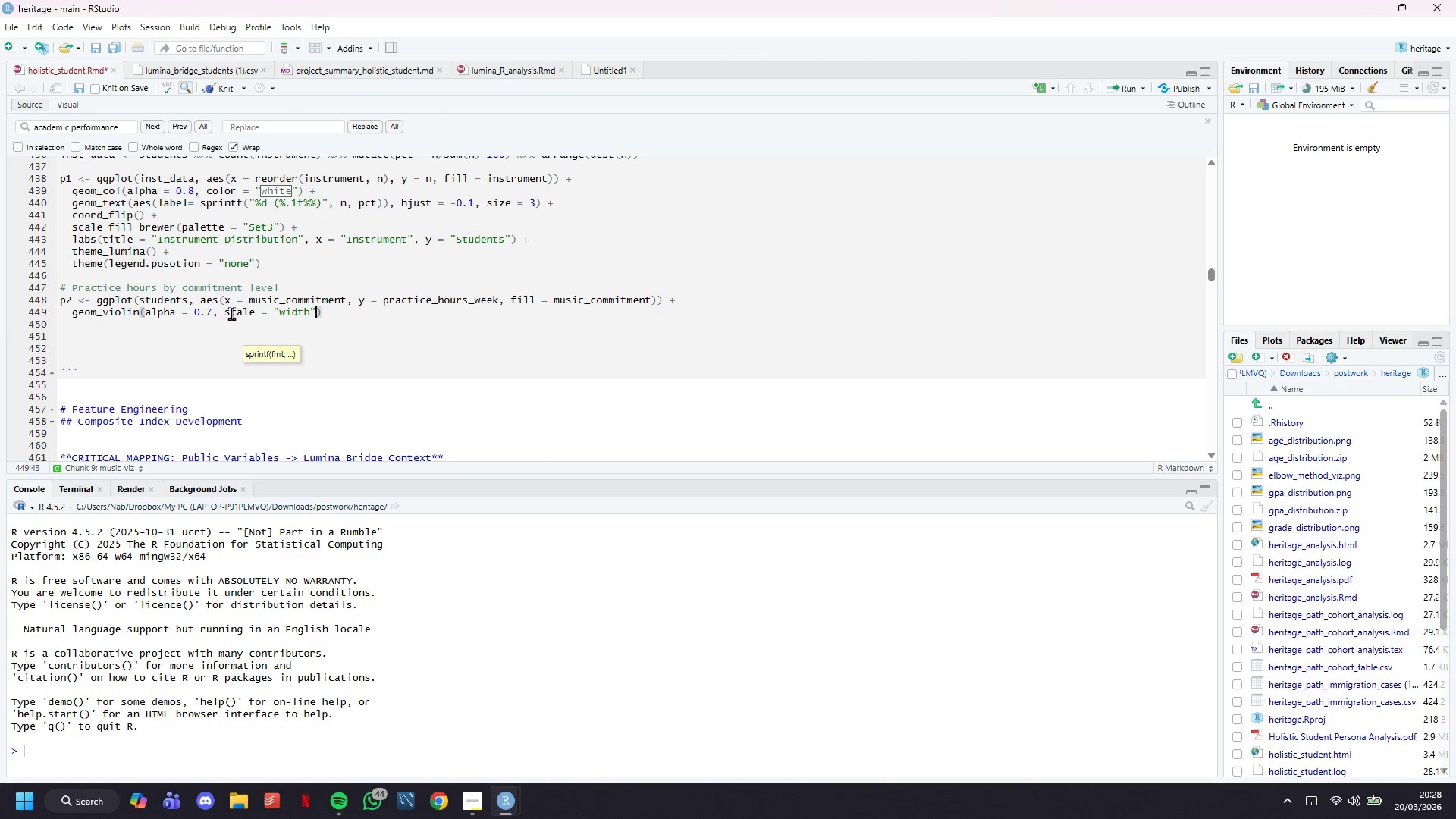 
 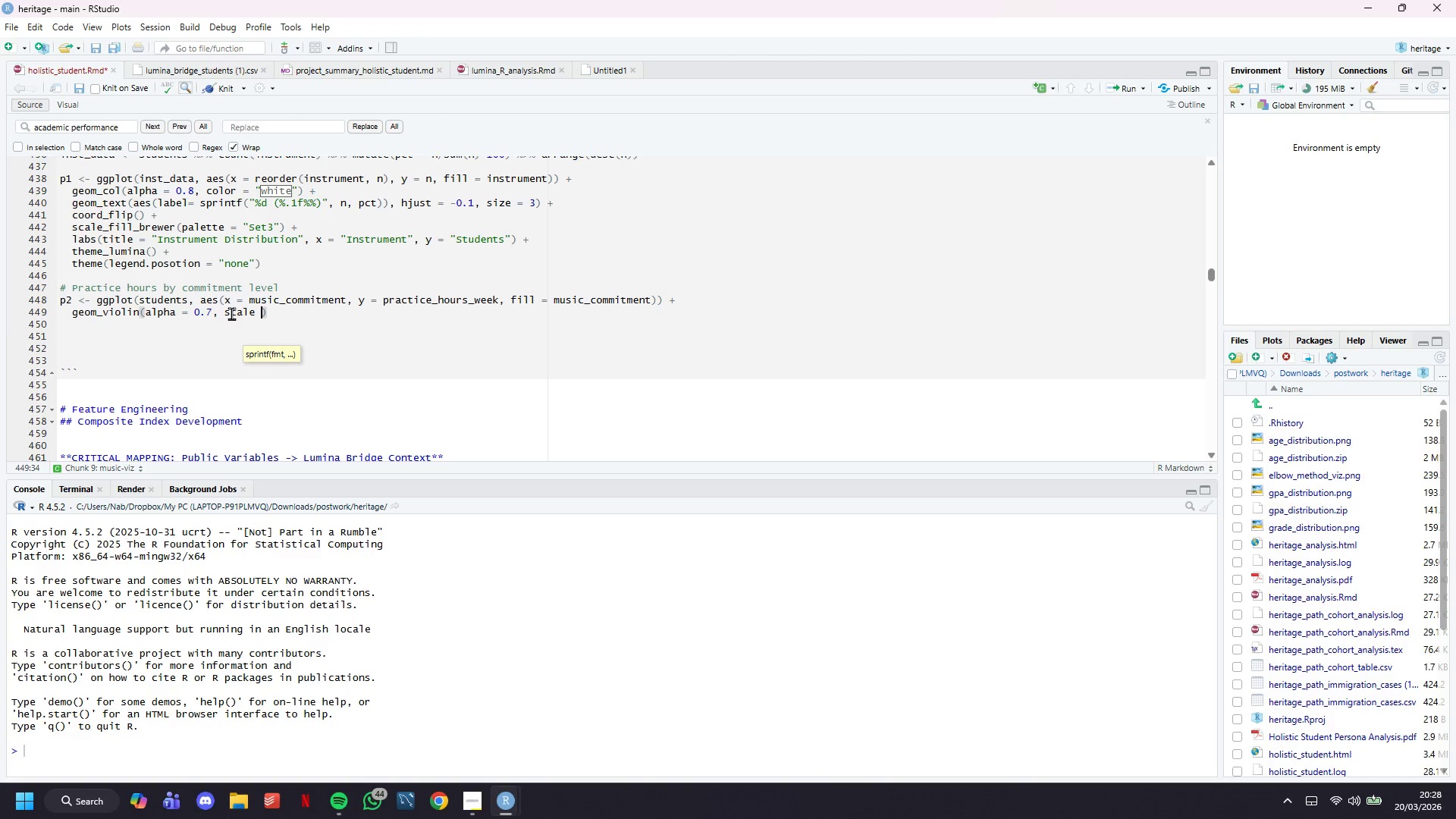 
key(ArrowRight)
 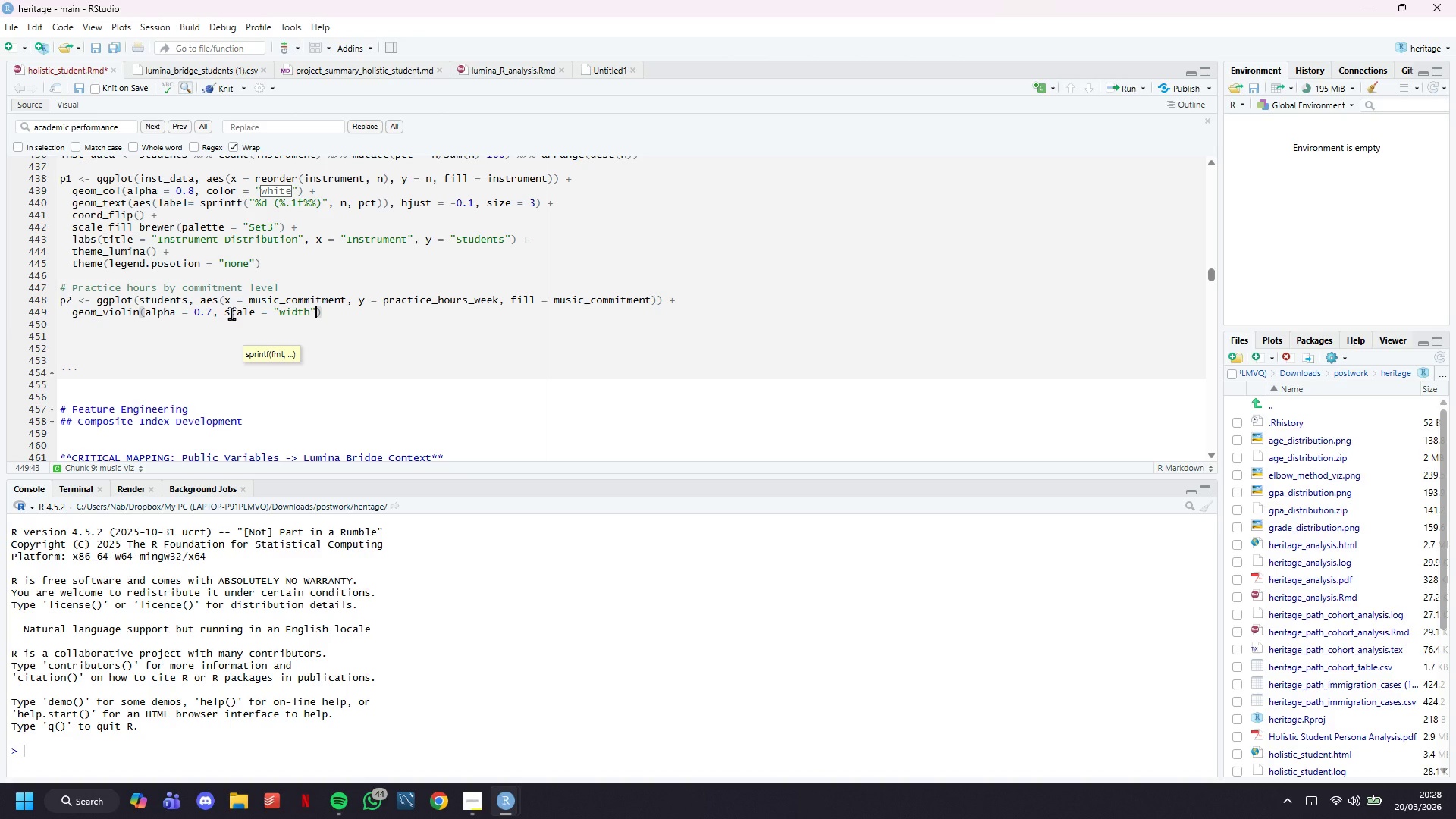 
type(, color = NA)
 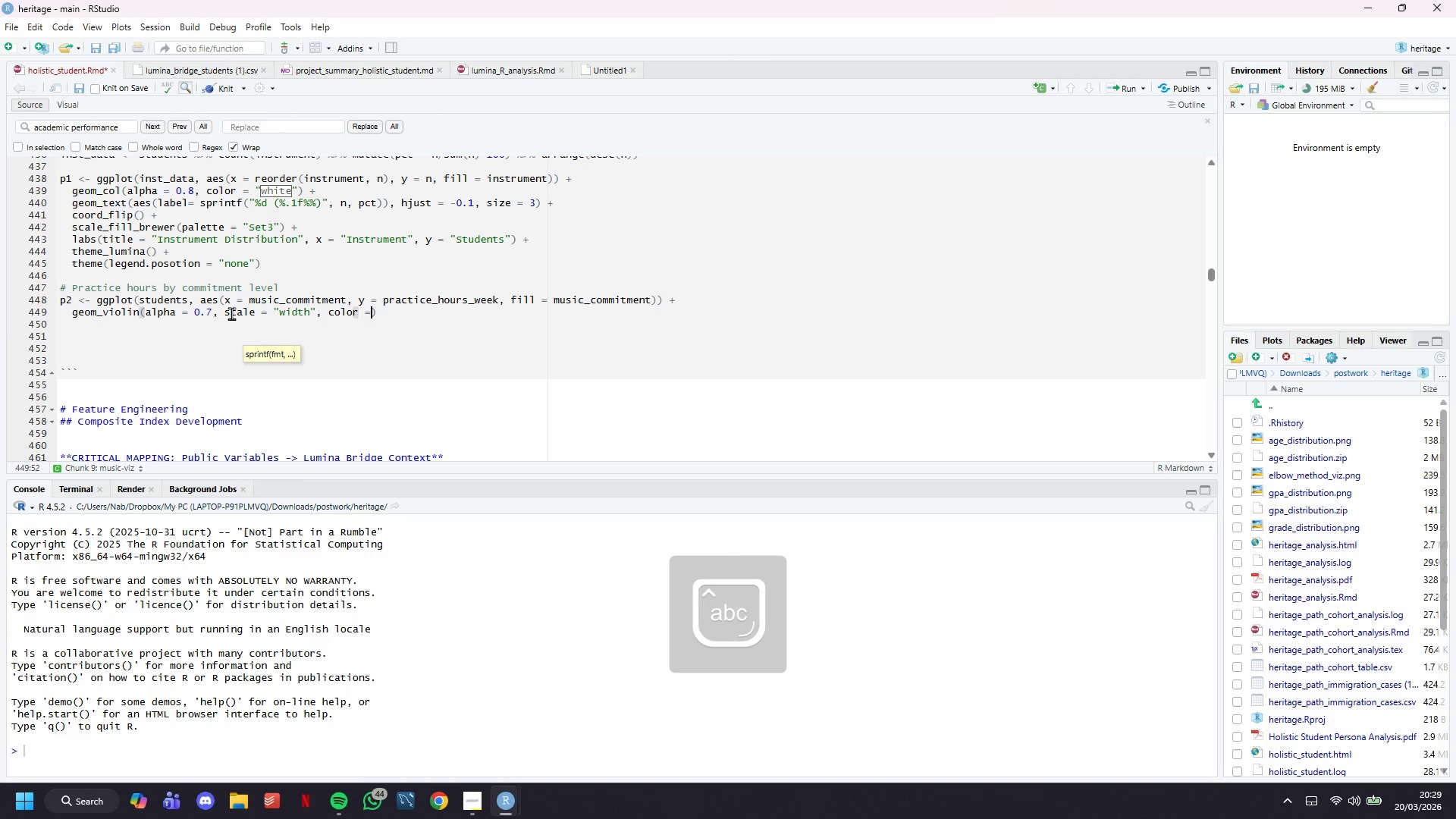 
key(ArrowRight)
 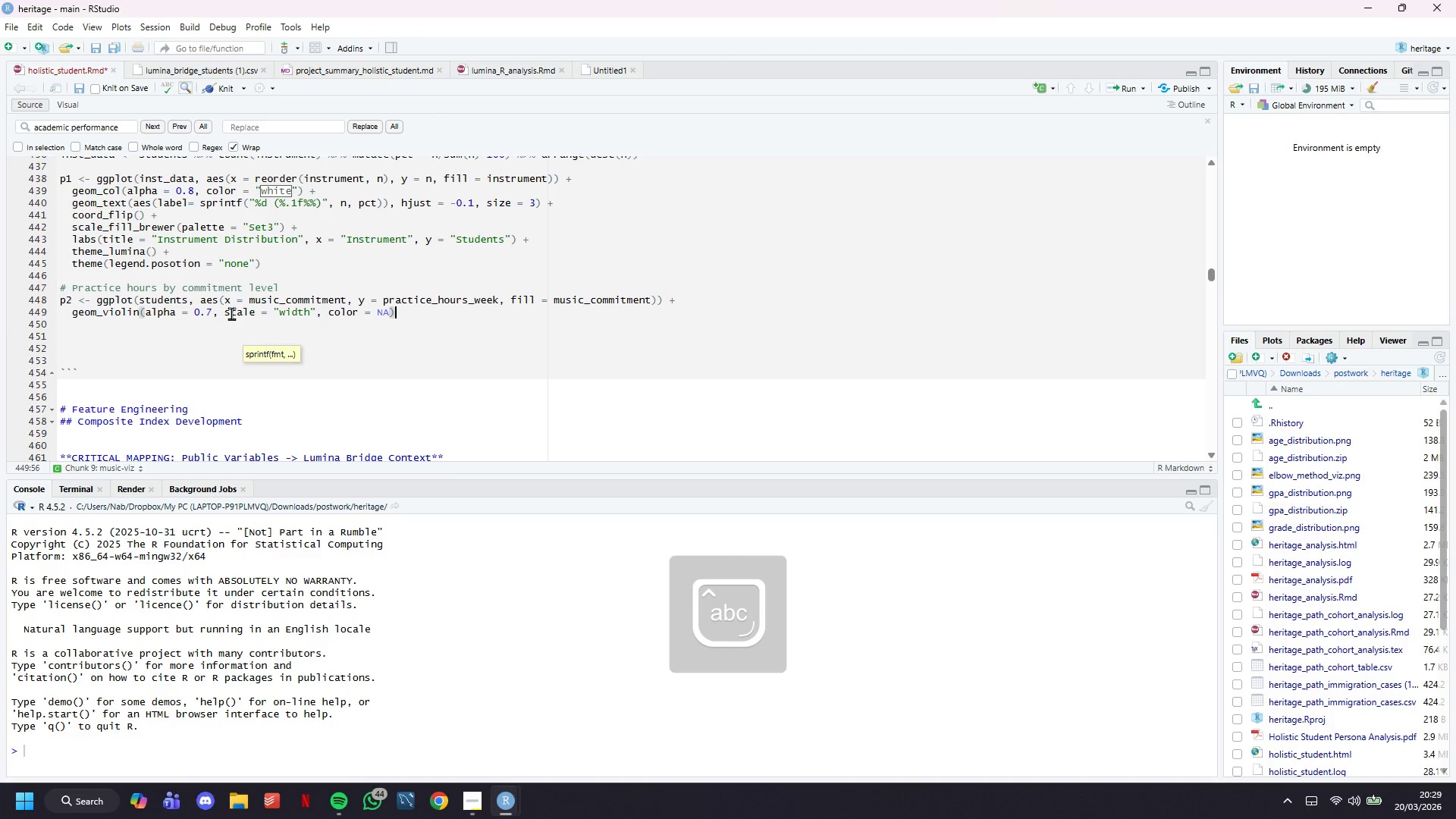 
key(Space)
 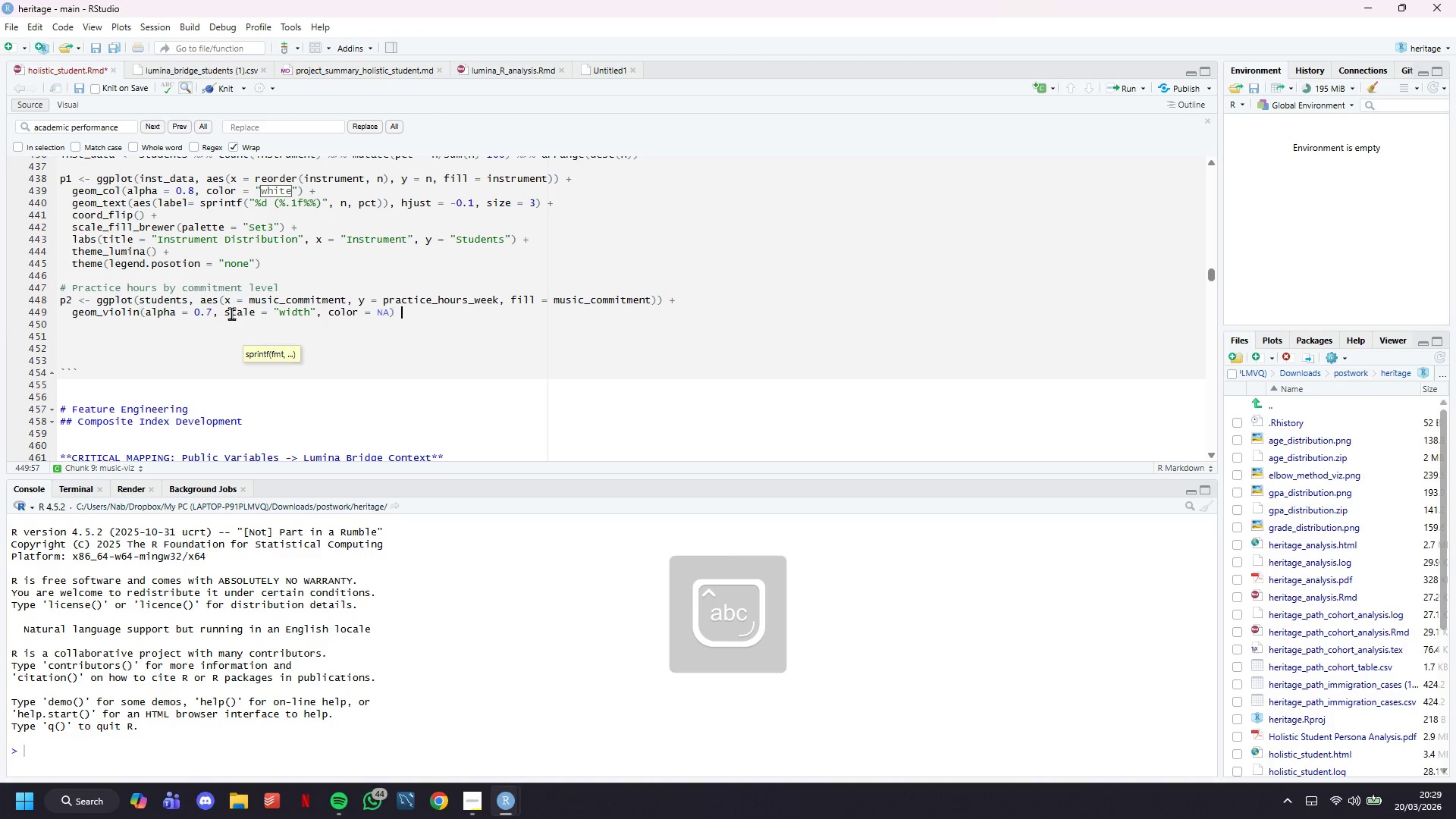 
key(Shift+Equal)
 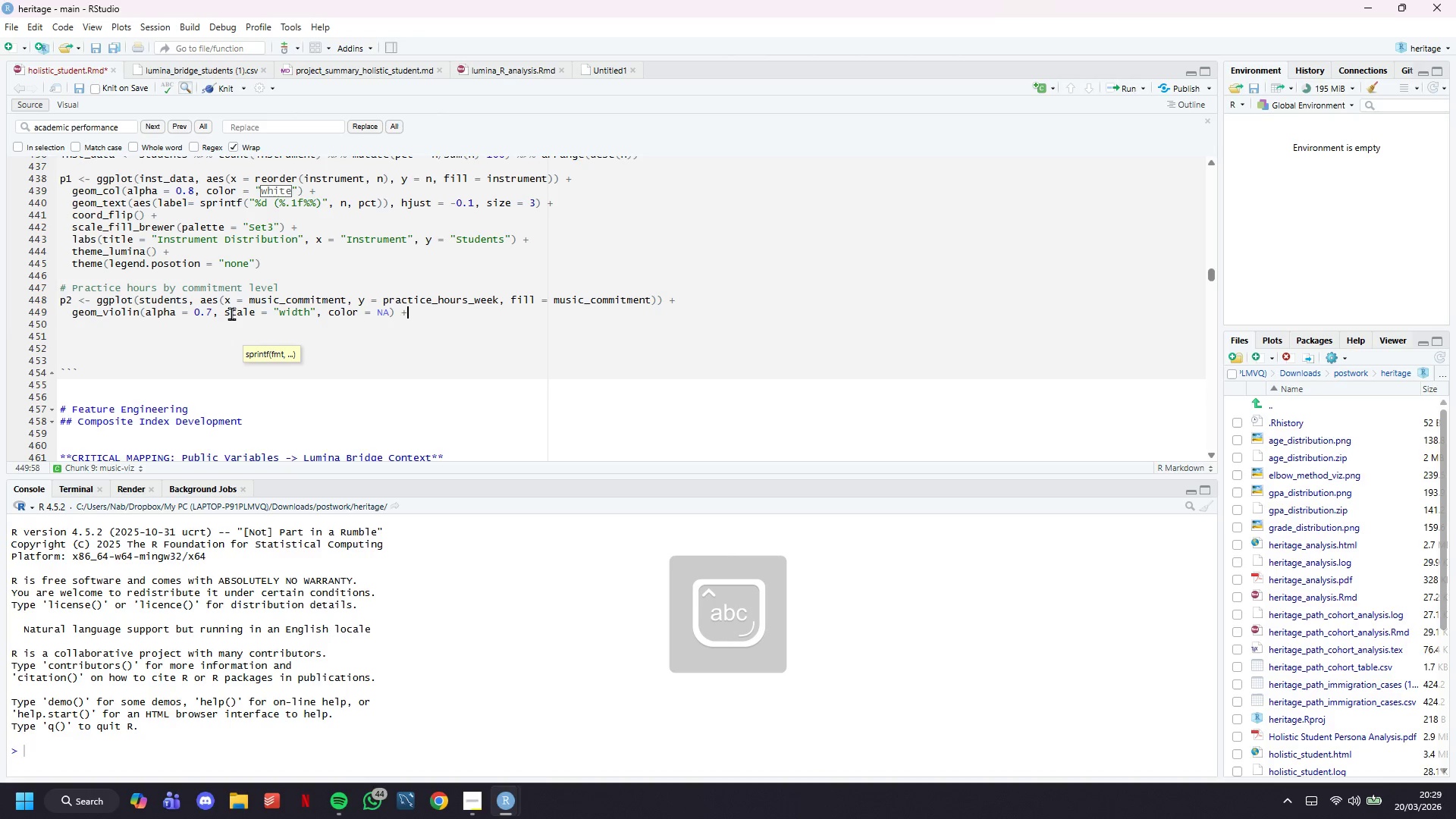 
key(Enter)
 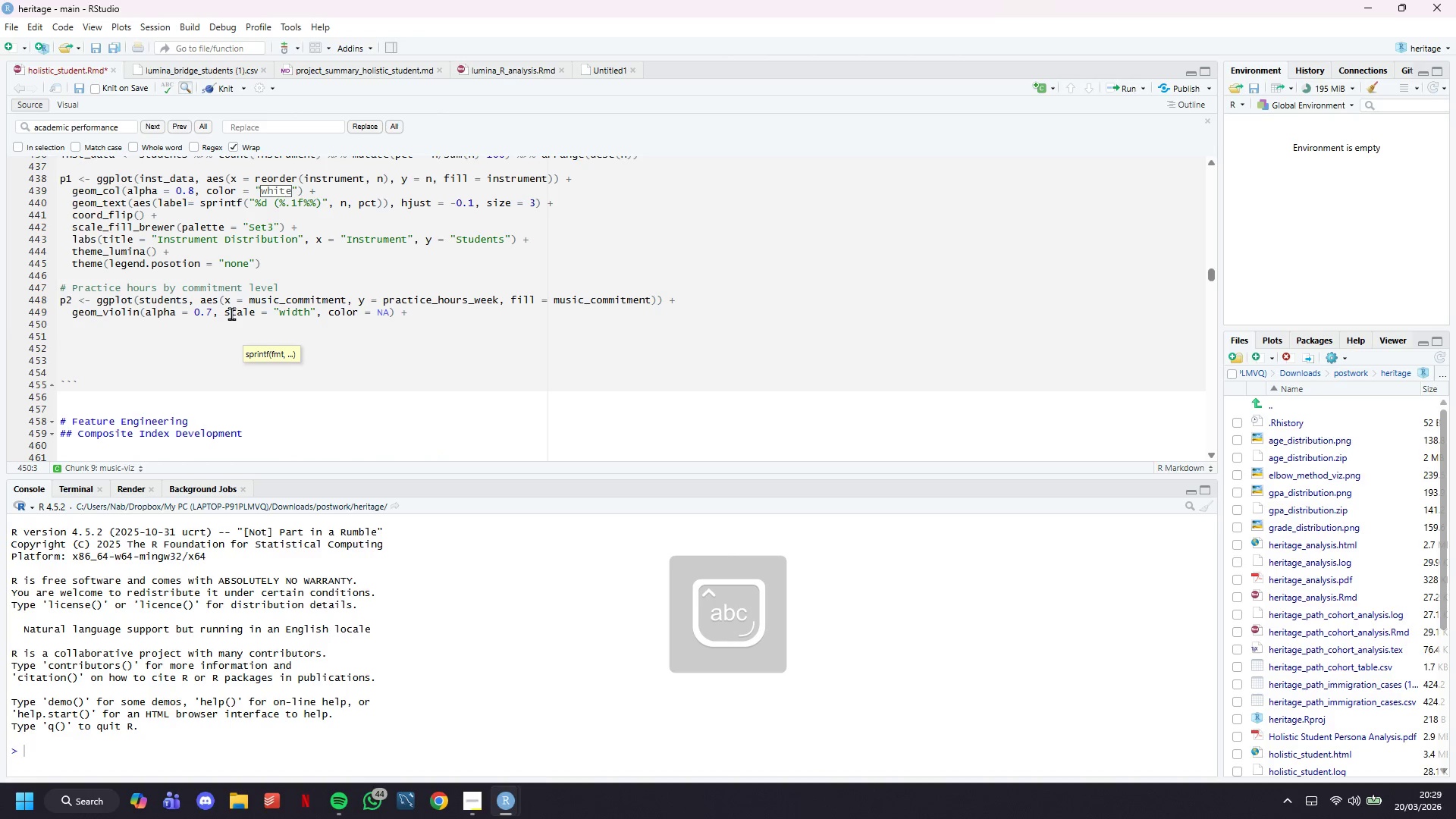 
type(geom_boxplot(width = 0.2, fill = "white)
 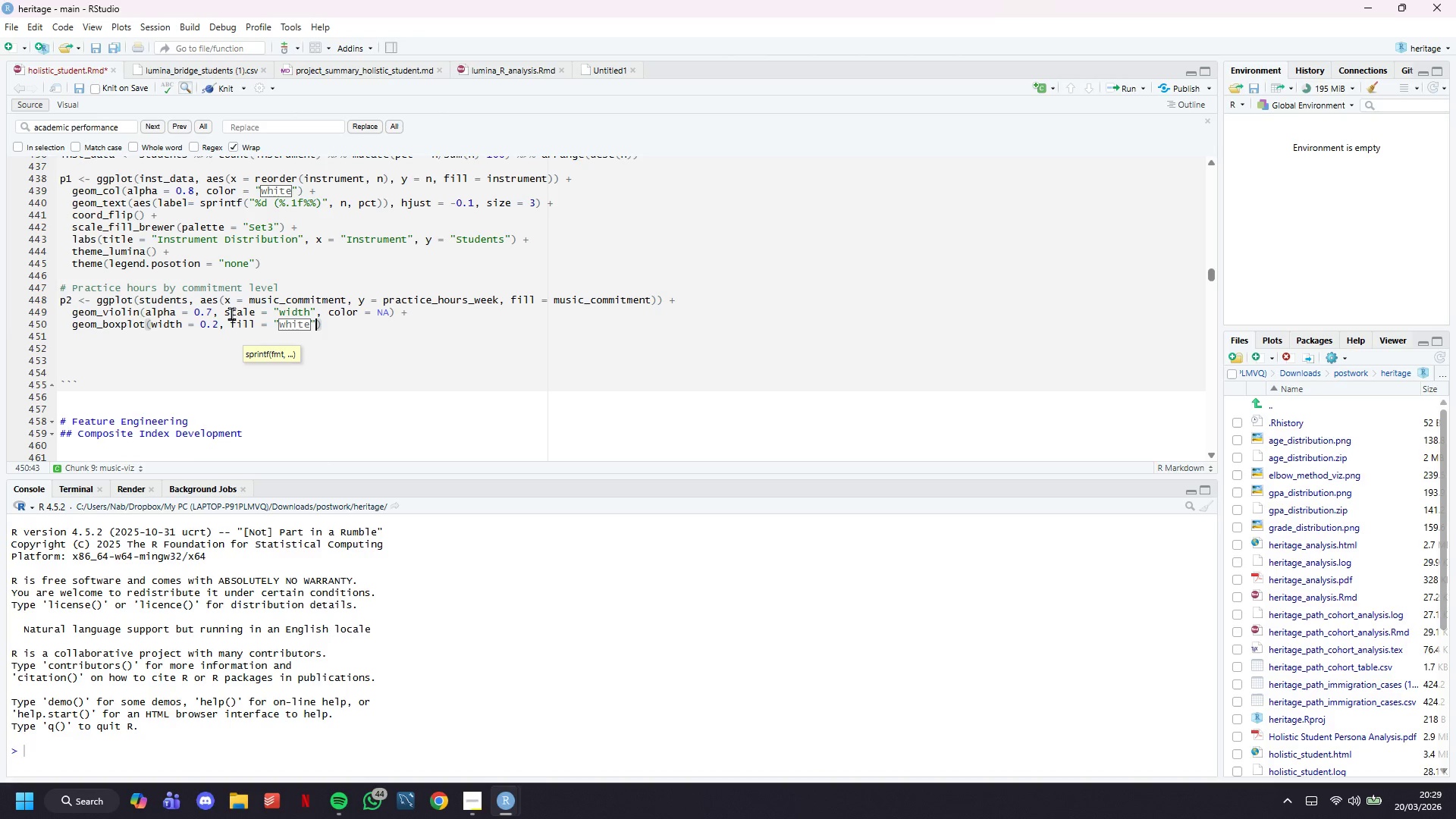 
 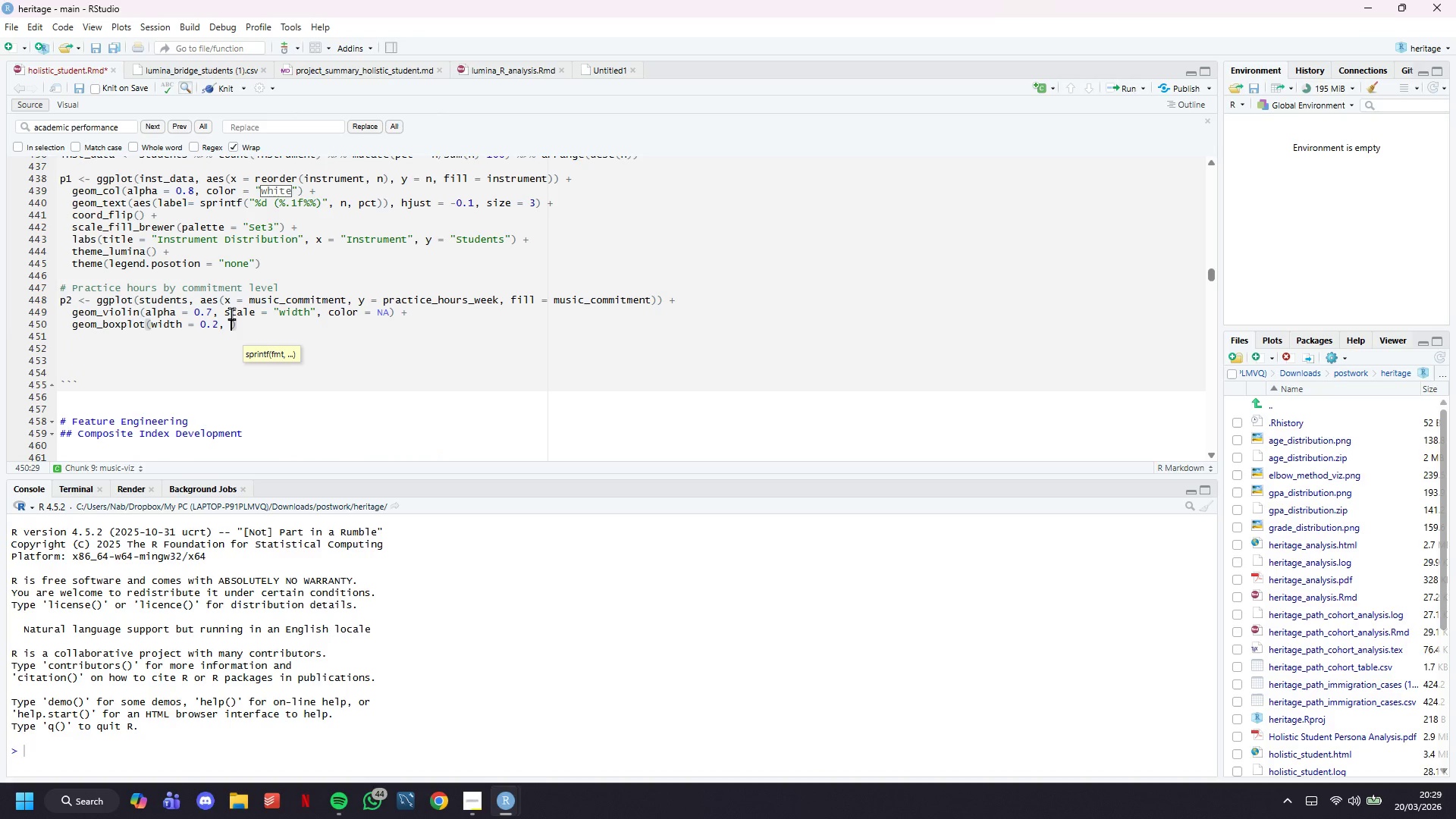 
key(ArrowRight)
 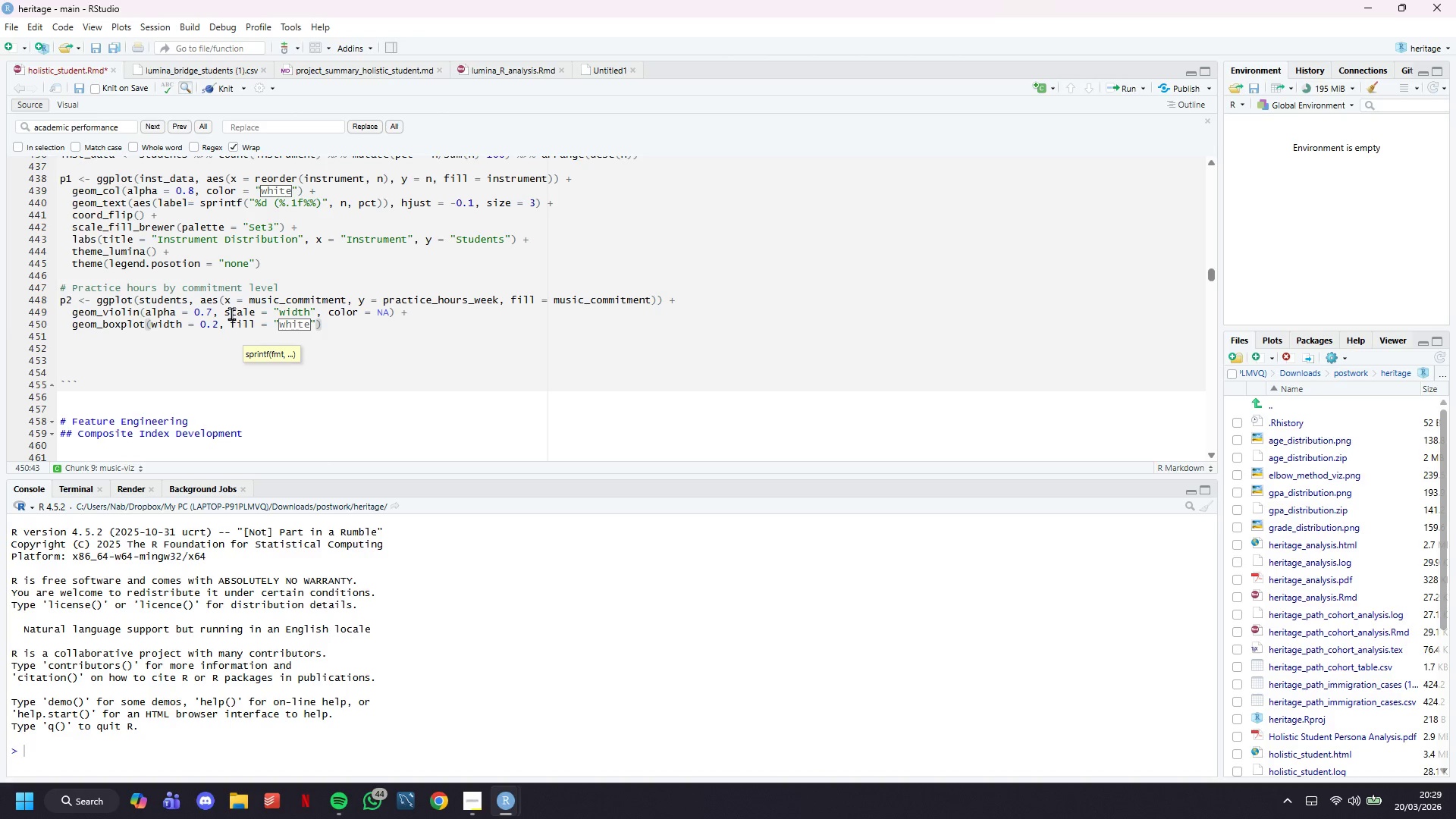 
type(, alpha = 0.8, outlier )
key(Backspace)
type(.alpha=0.5)
 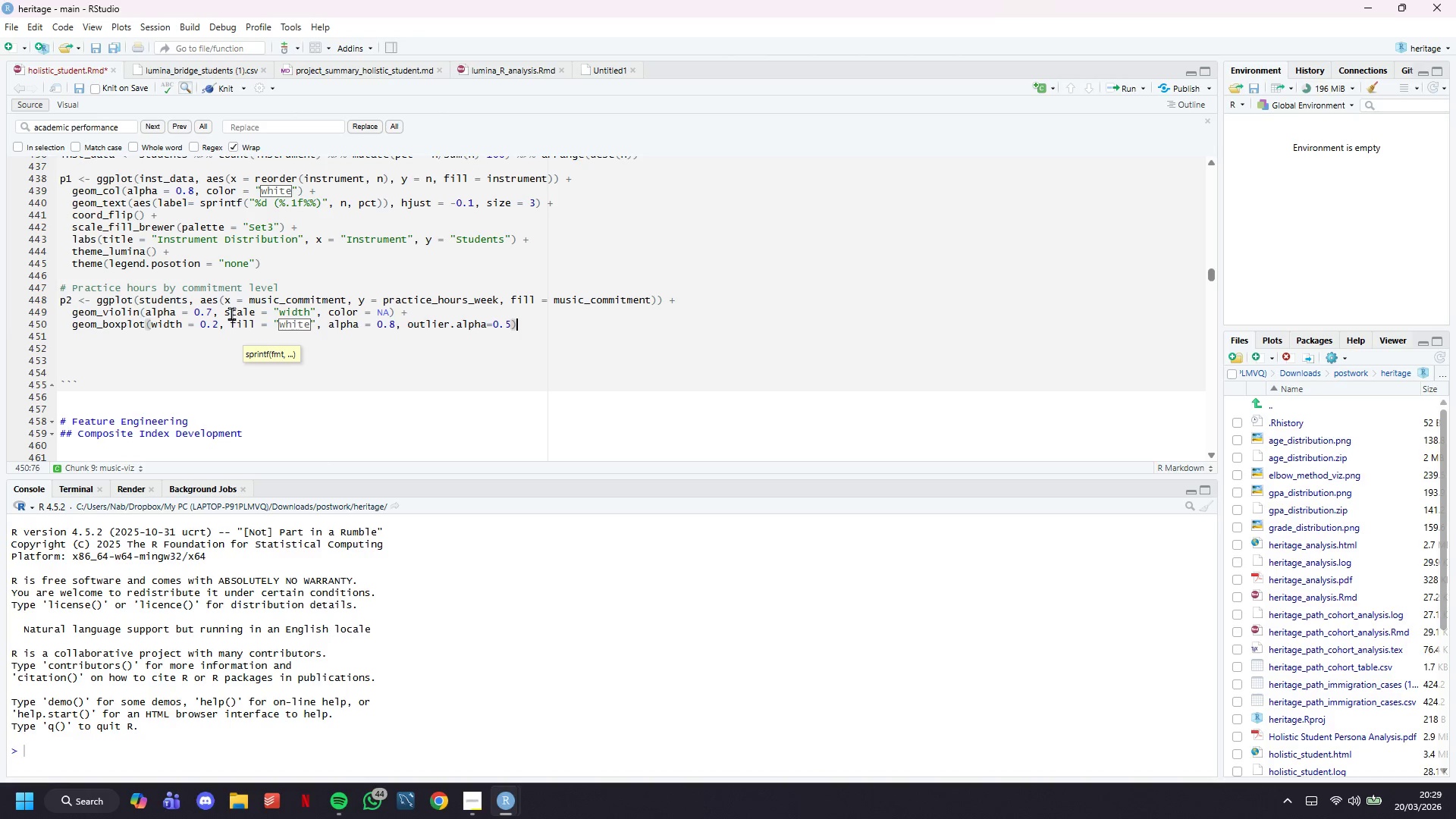 
key(ArrowRight)
 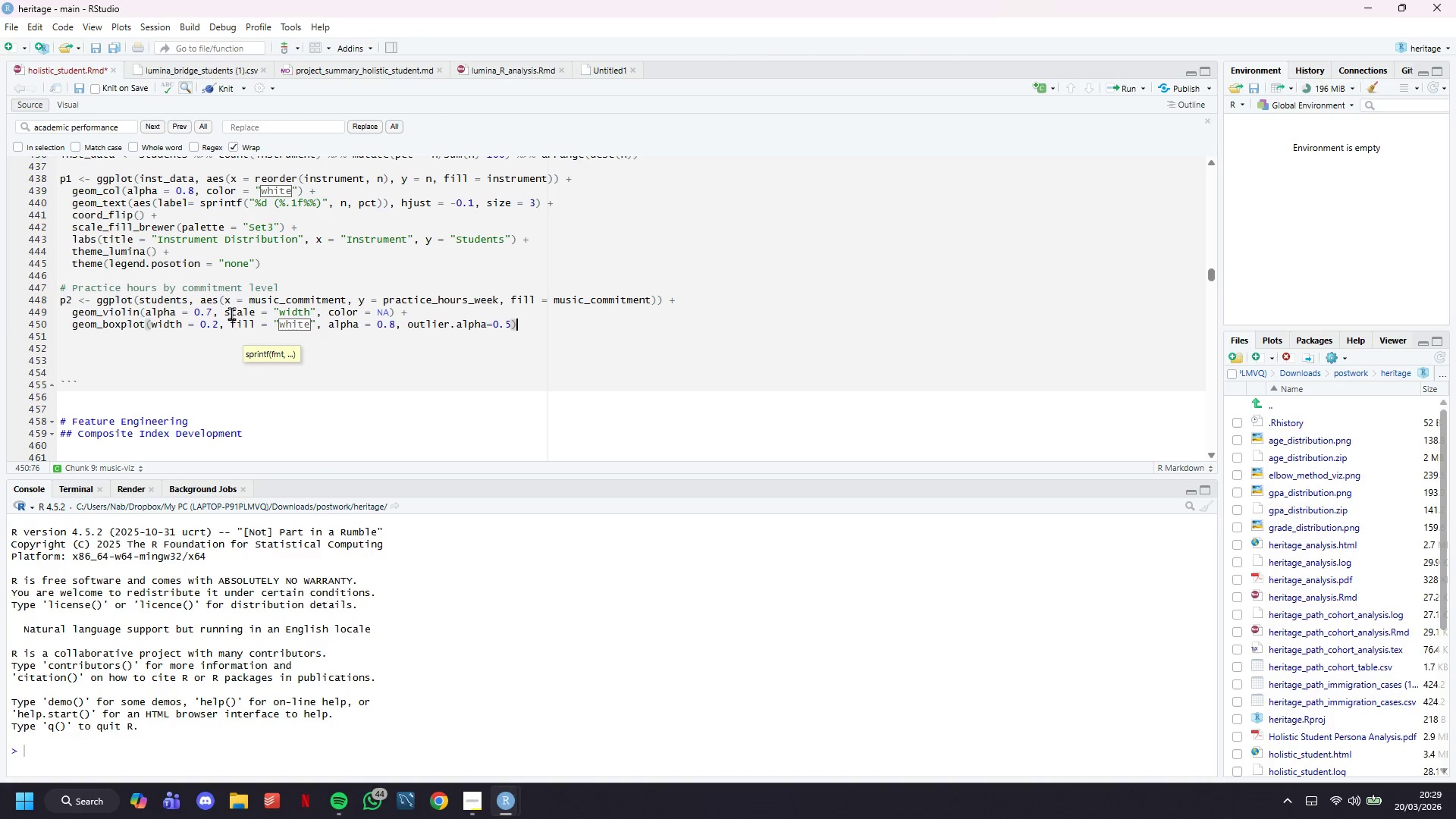 
key(Space)
 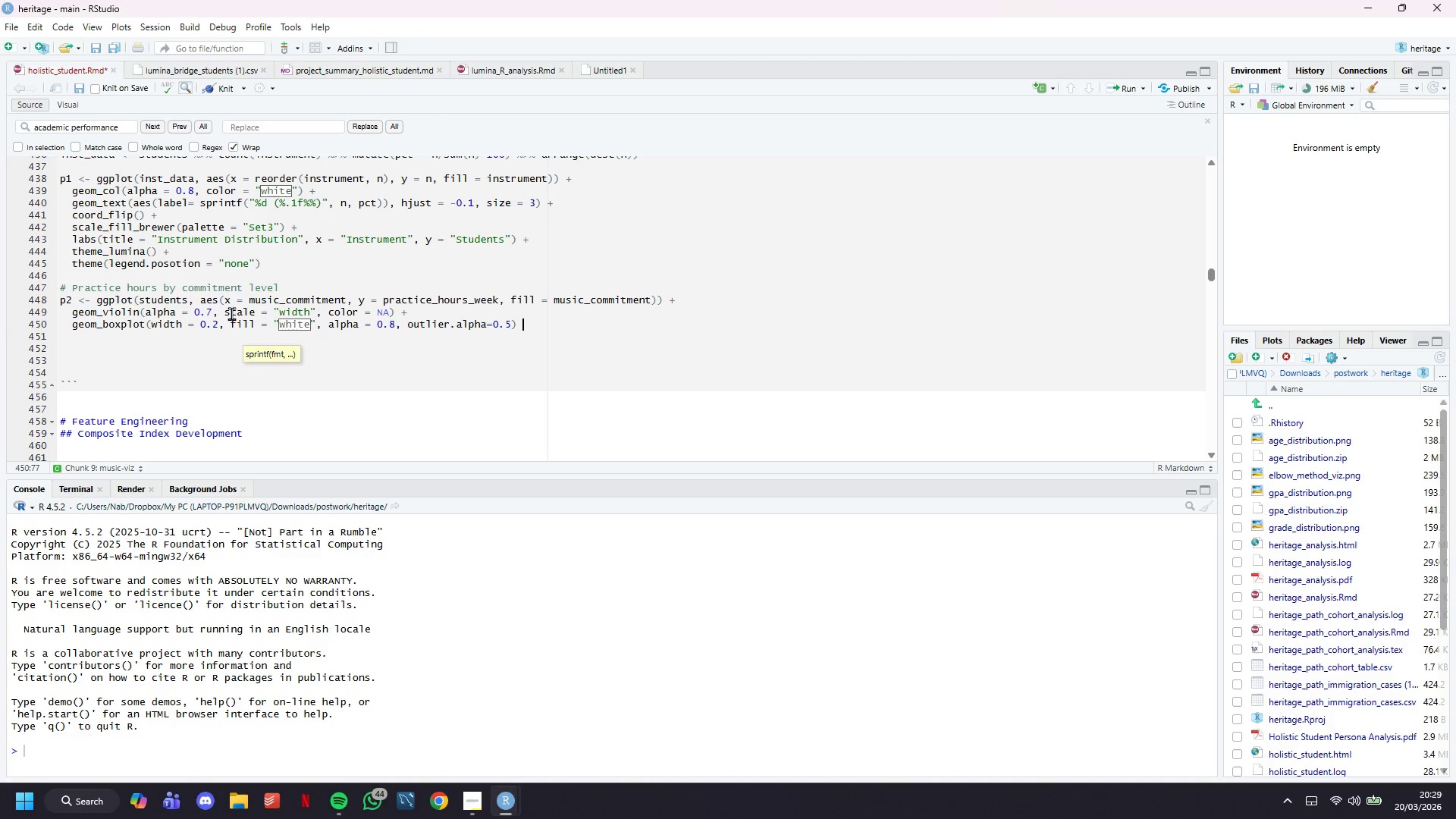 
key(Shift+ShiftLeft)
 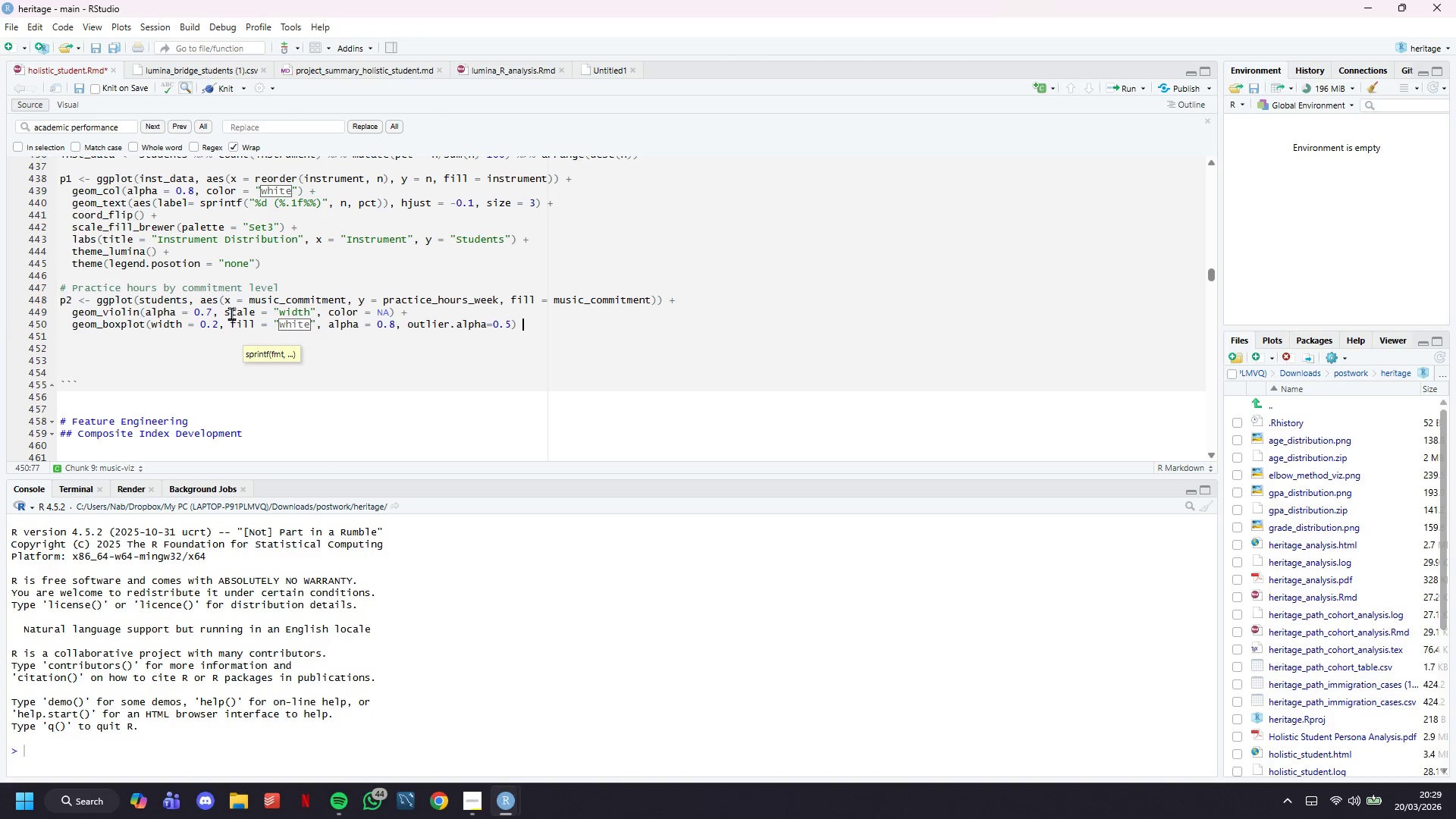 
key(Shift+Equal)
 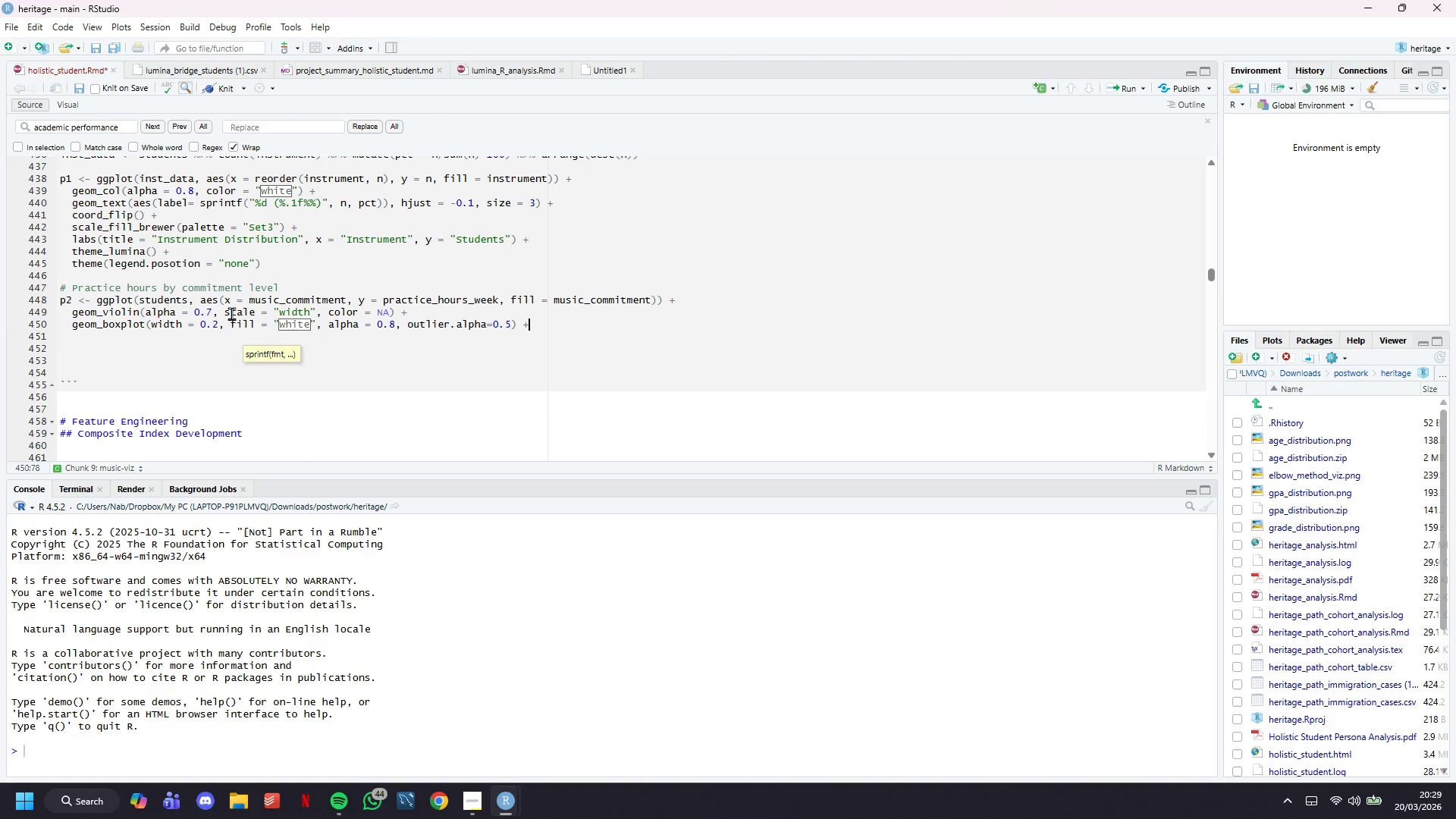 
key(Enter)
 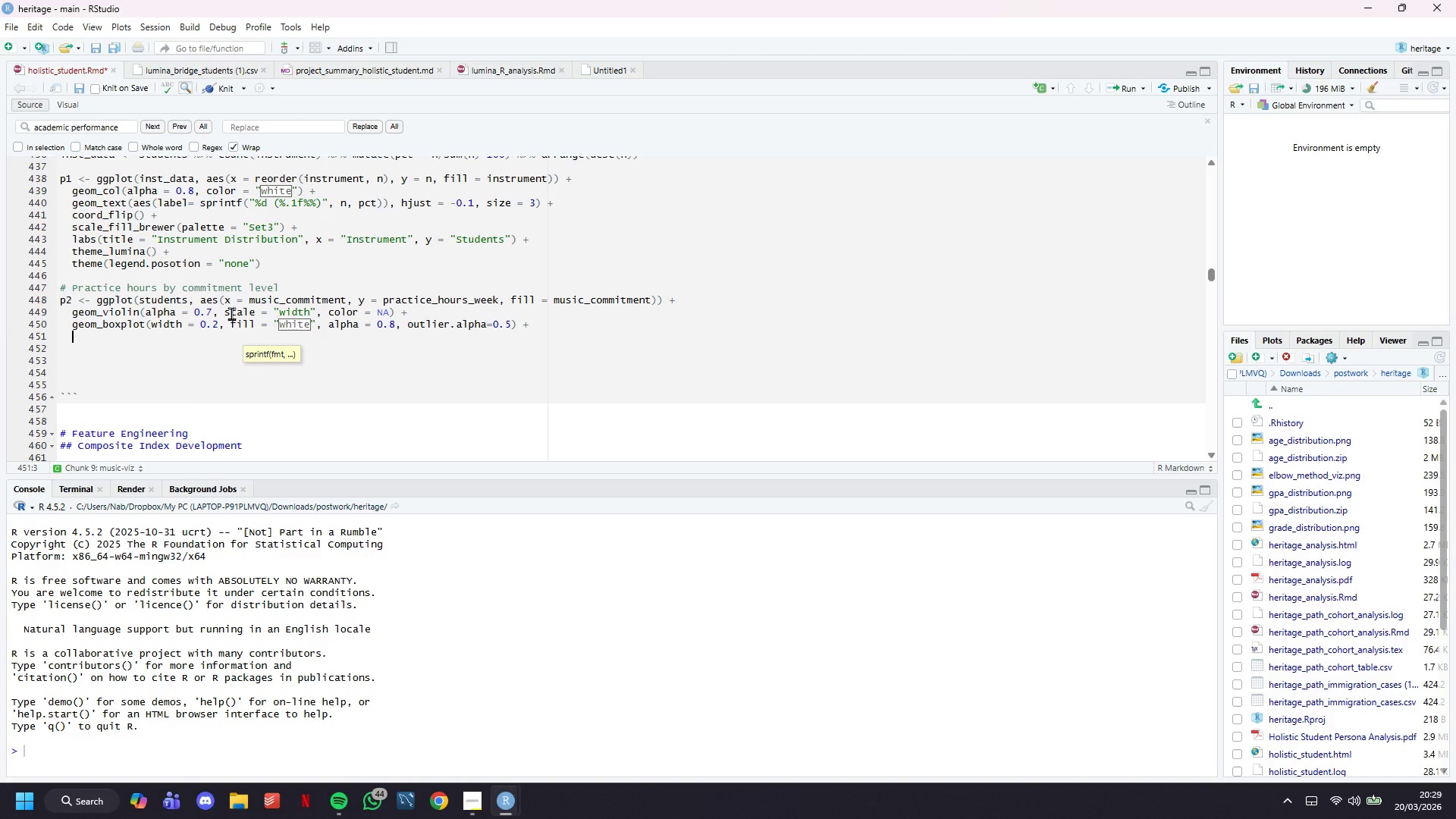 
type(stat_summary(fun = mean, geom = "point)
 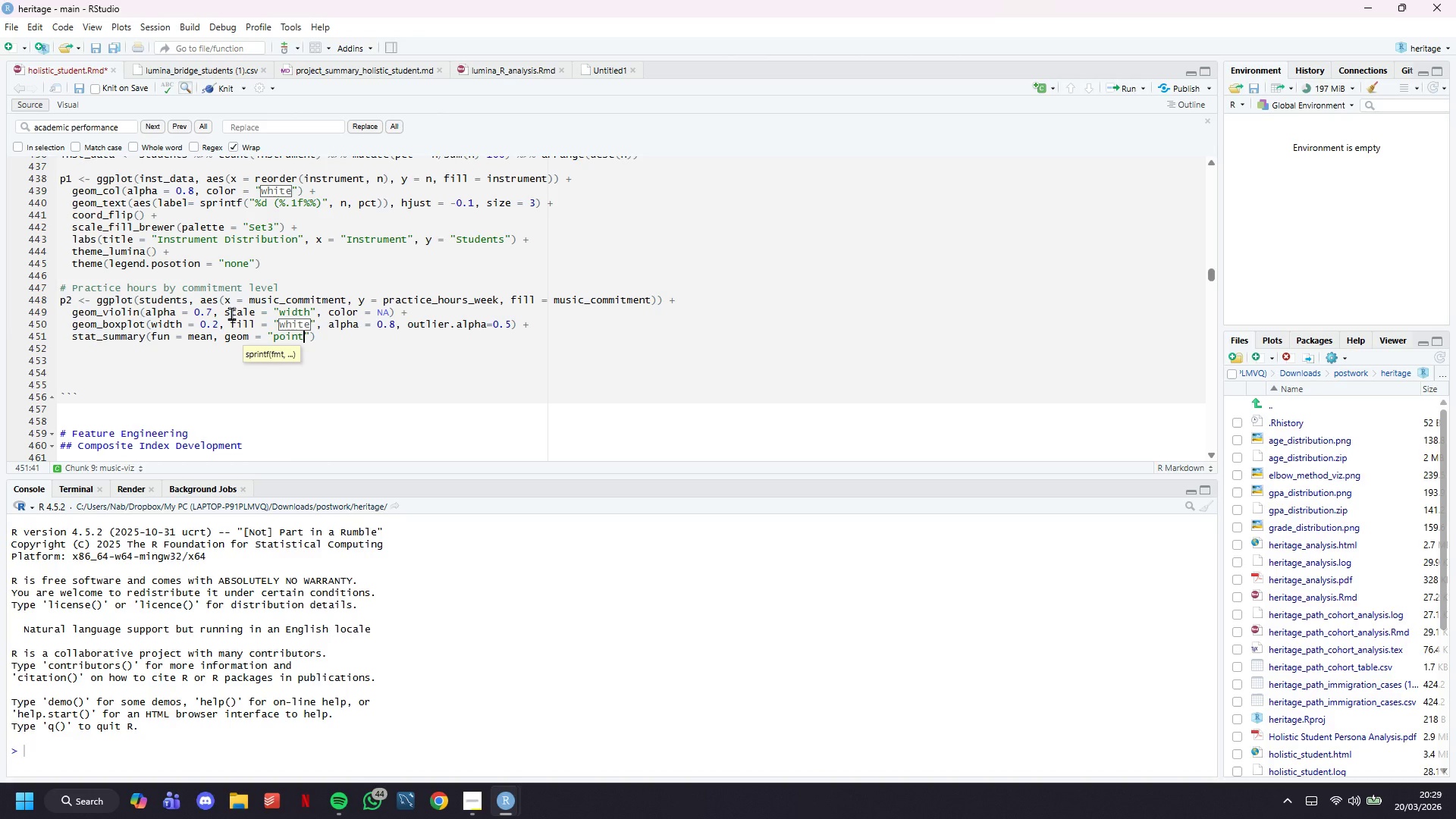 
key(ArrowRight)
 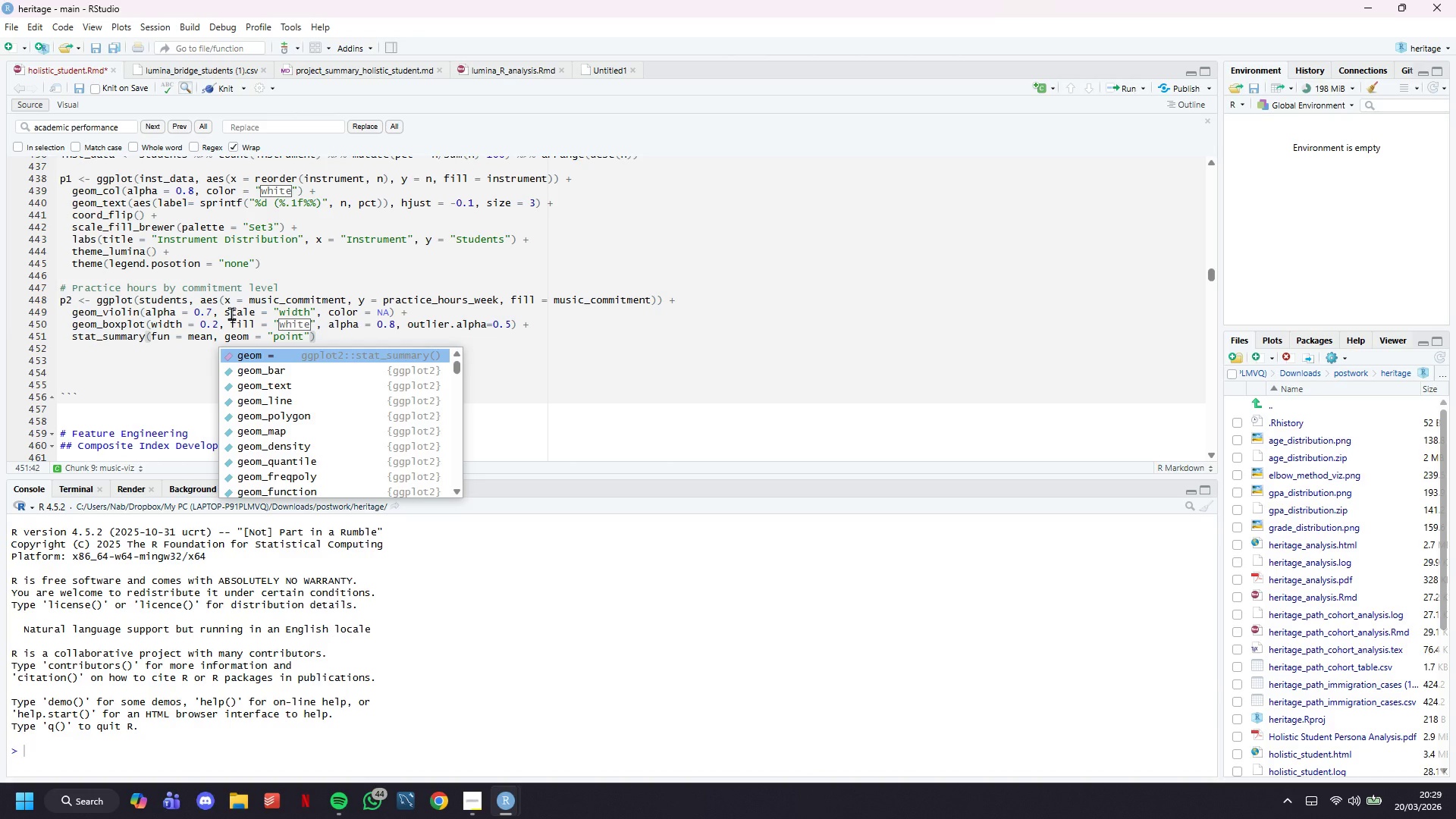 
type(, shape = 23, size = 3, fil = lumina_h)
key(Backspace)
type(gold)
 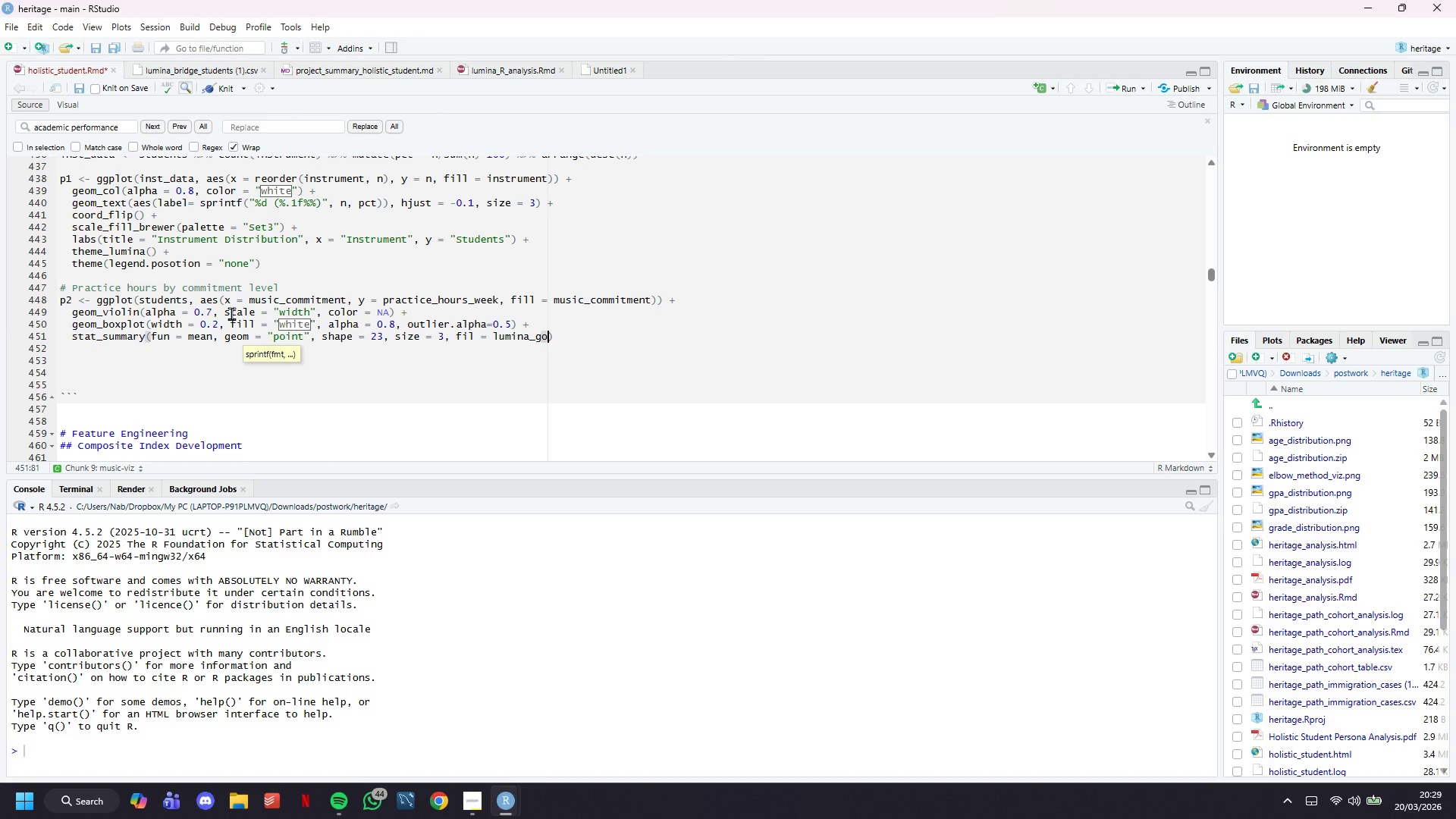 
key(Control+S)